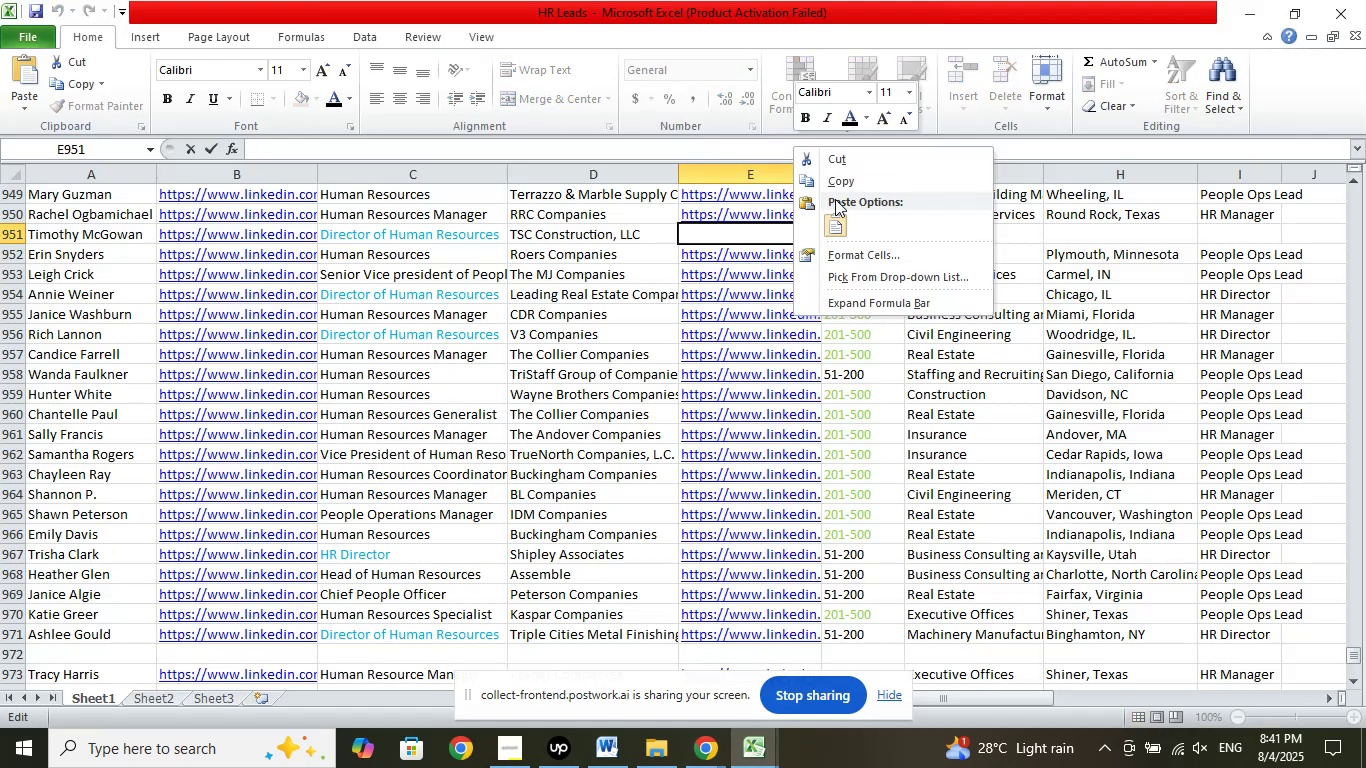 
left_click([834, 219])
 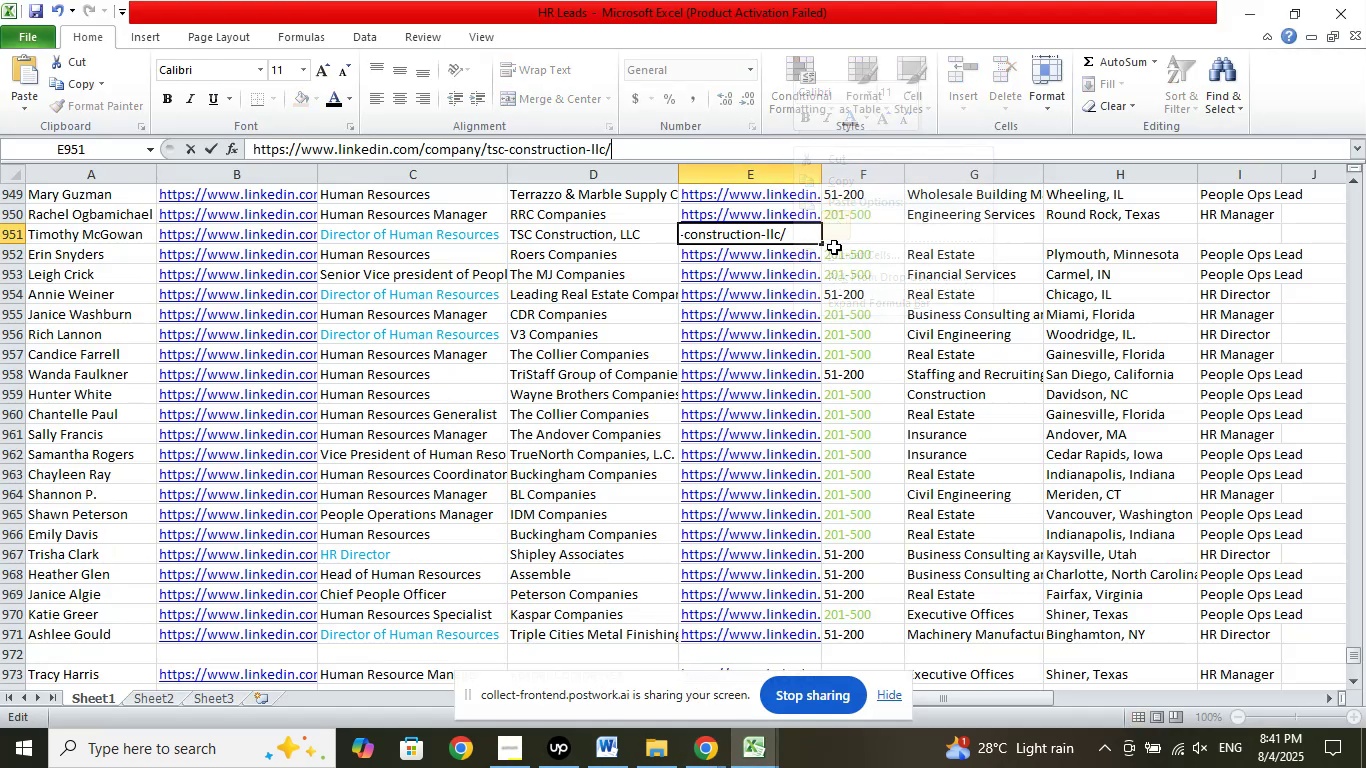 
left_click([849, 229])
 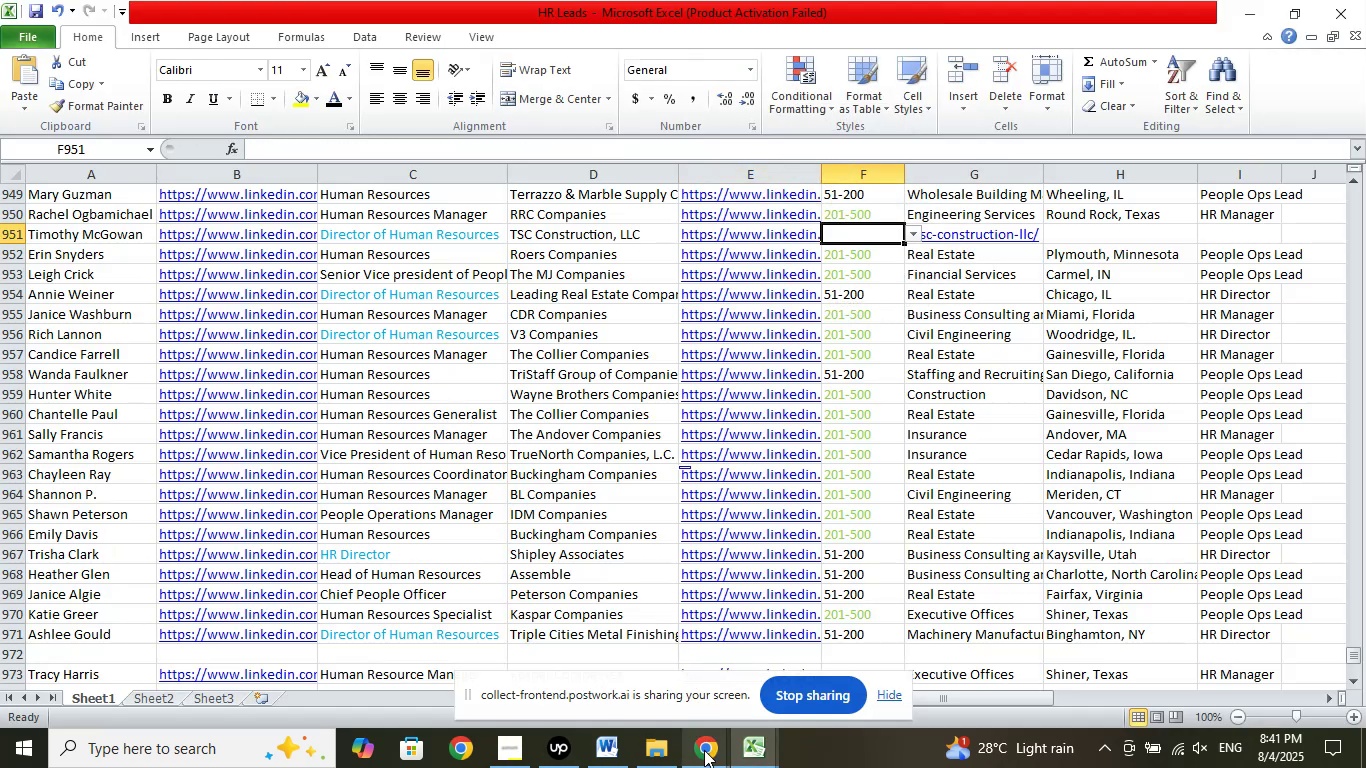 
double_click([642, 674])
 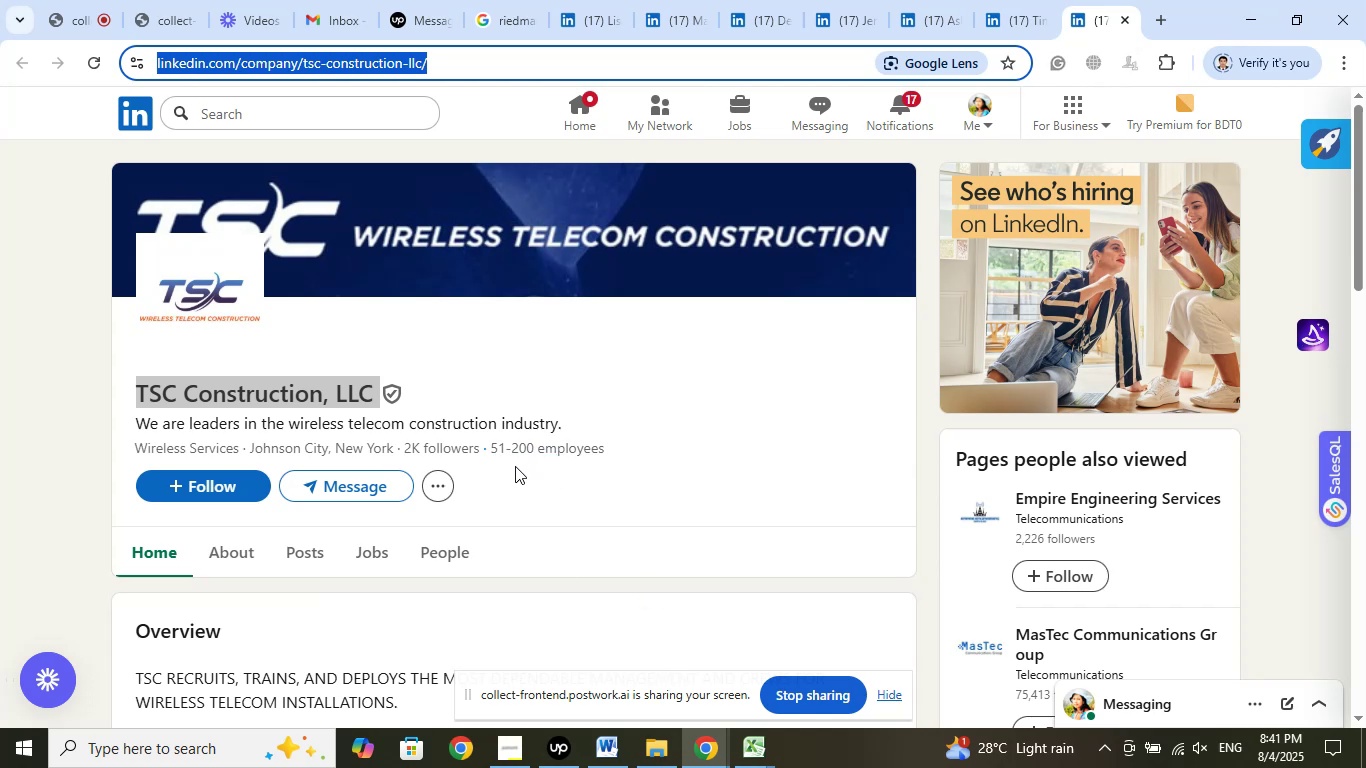 
wait(10.09)
 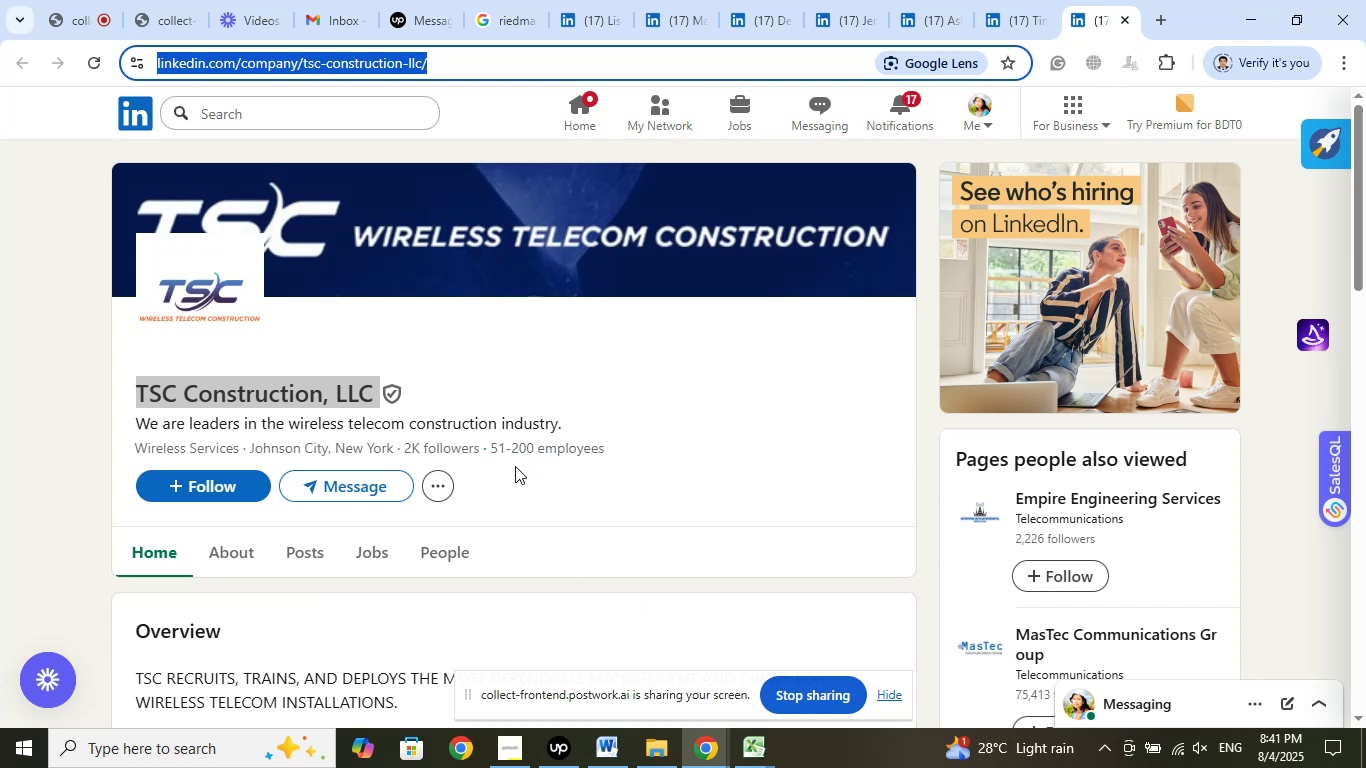 
left_click_drag(start_coordinate=[249, 450], to_coordinate=[394, 445])
 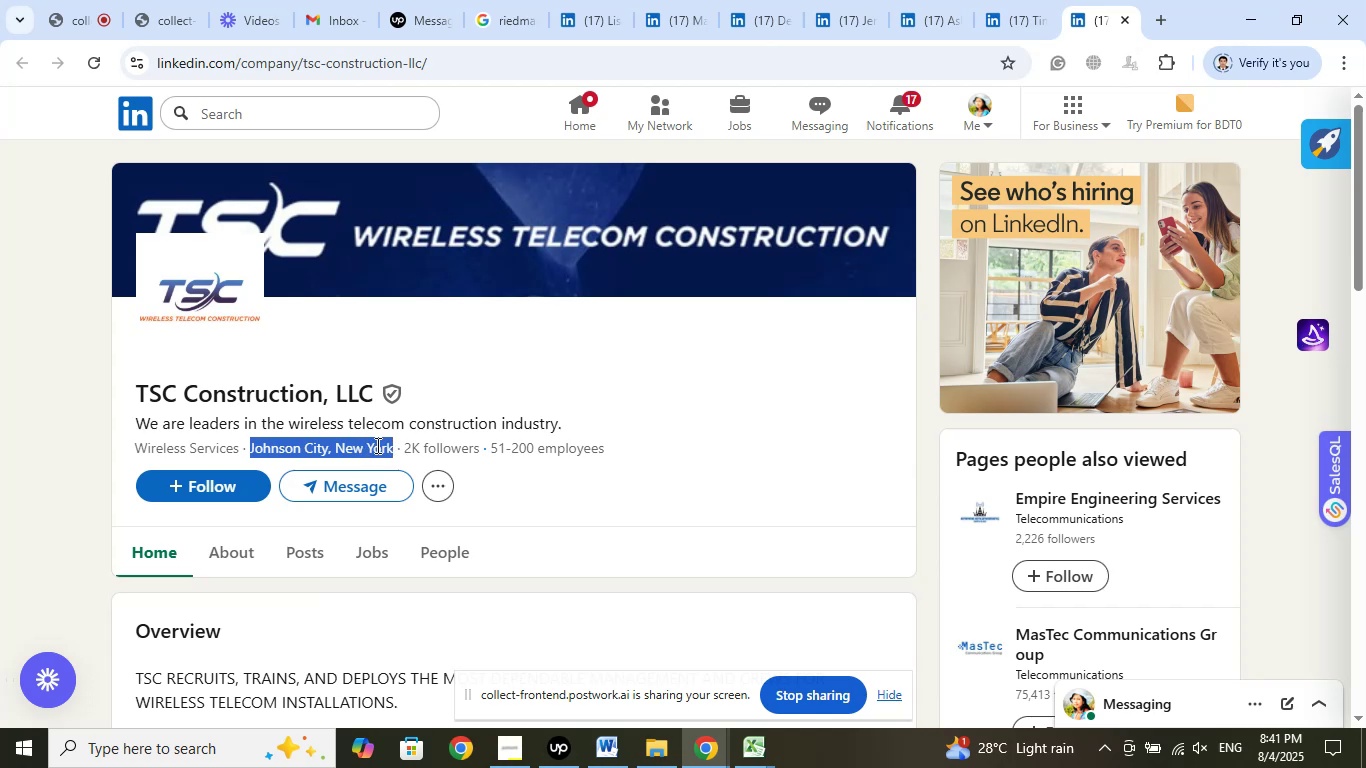 
right_click([351, 444])
 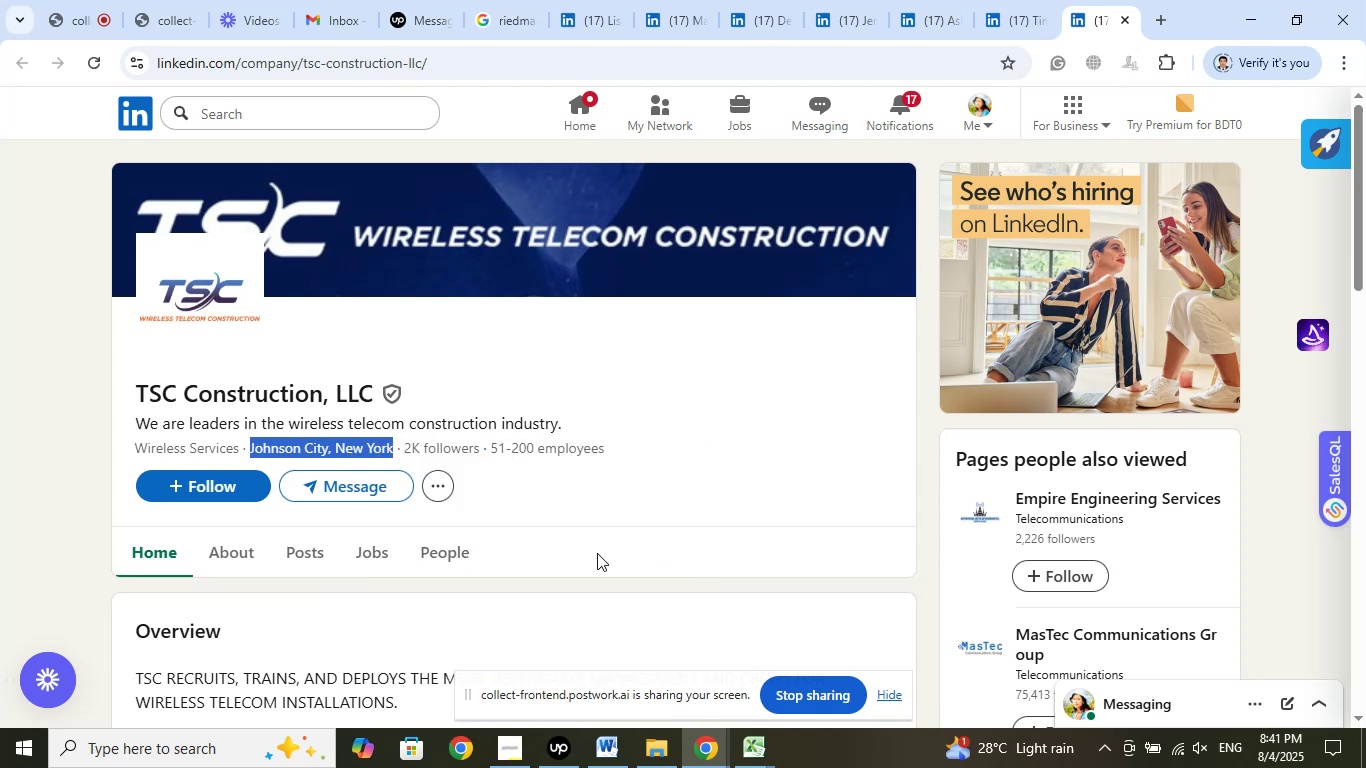 
left_click([753, 750])
 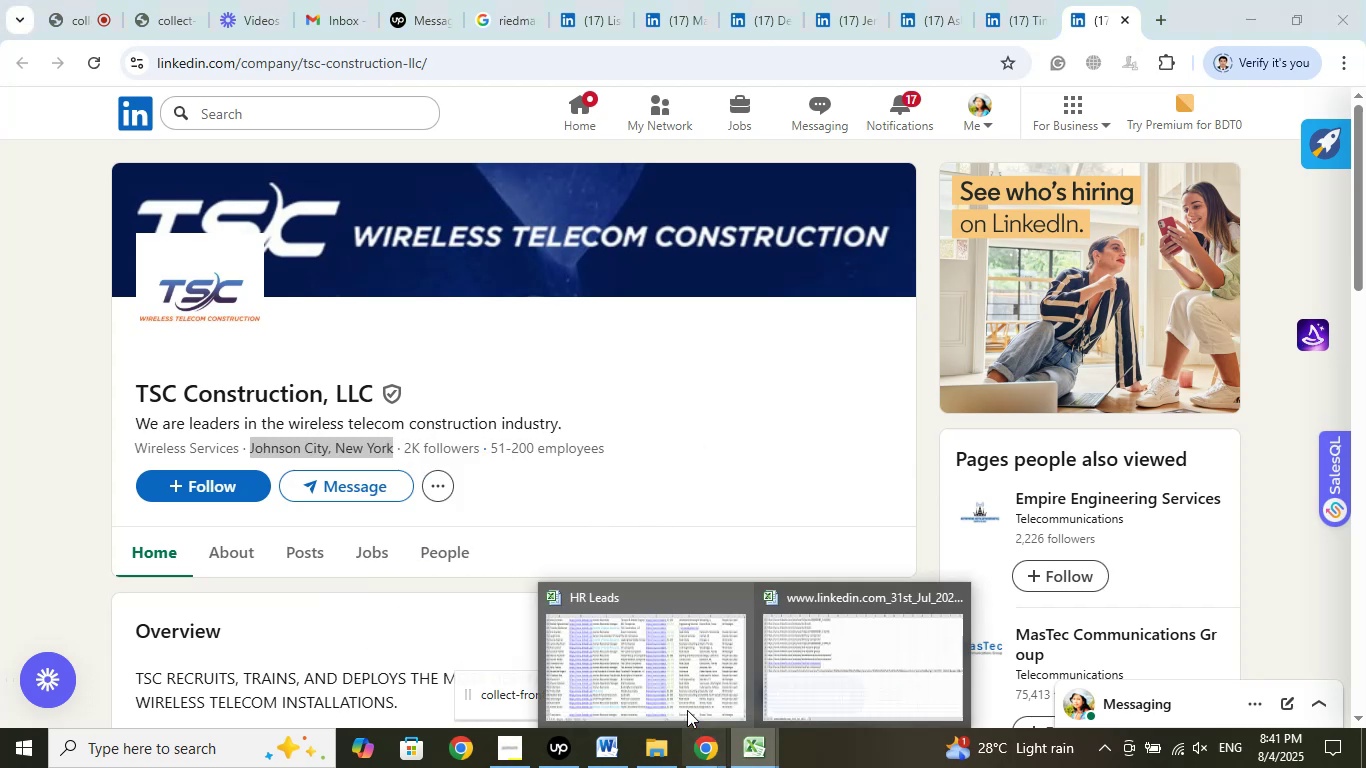 
left_click([662, 682])
 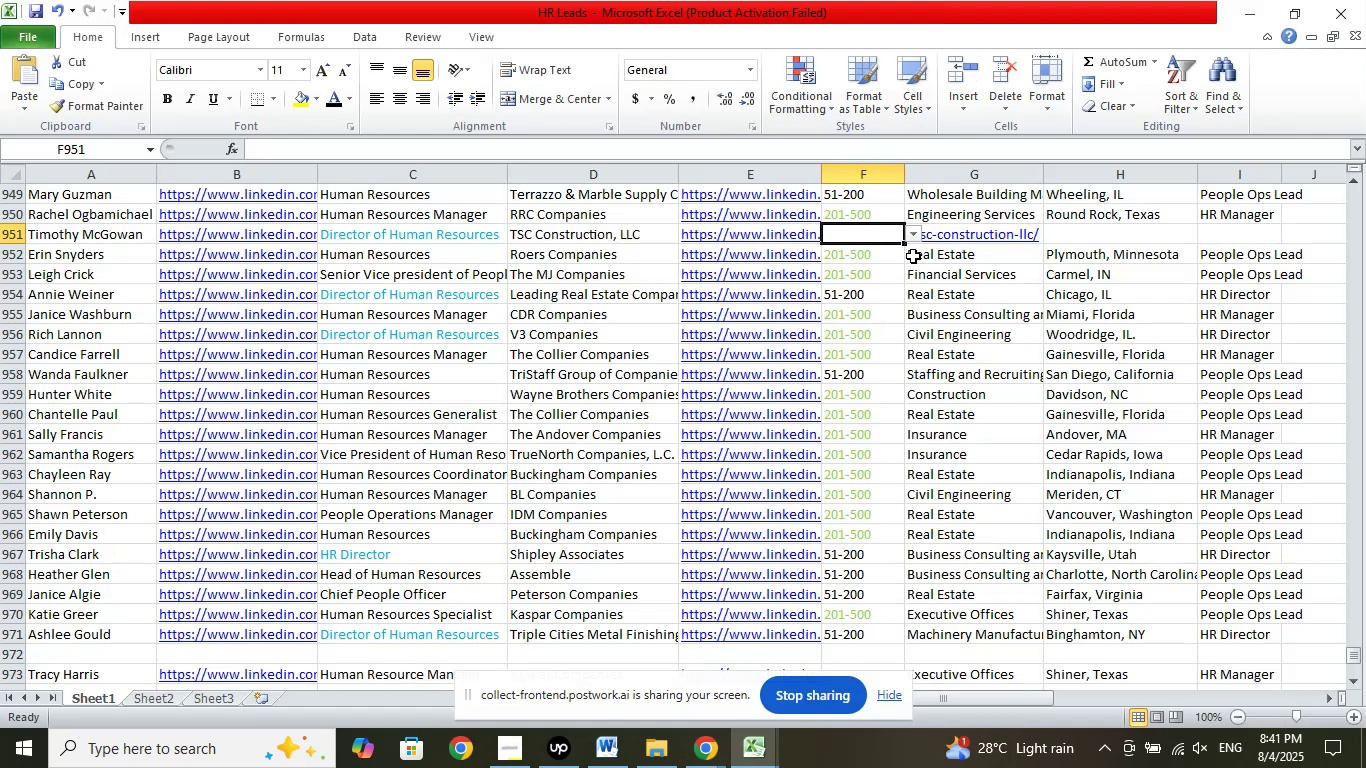 
left_click([916, 232])
 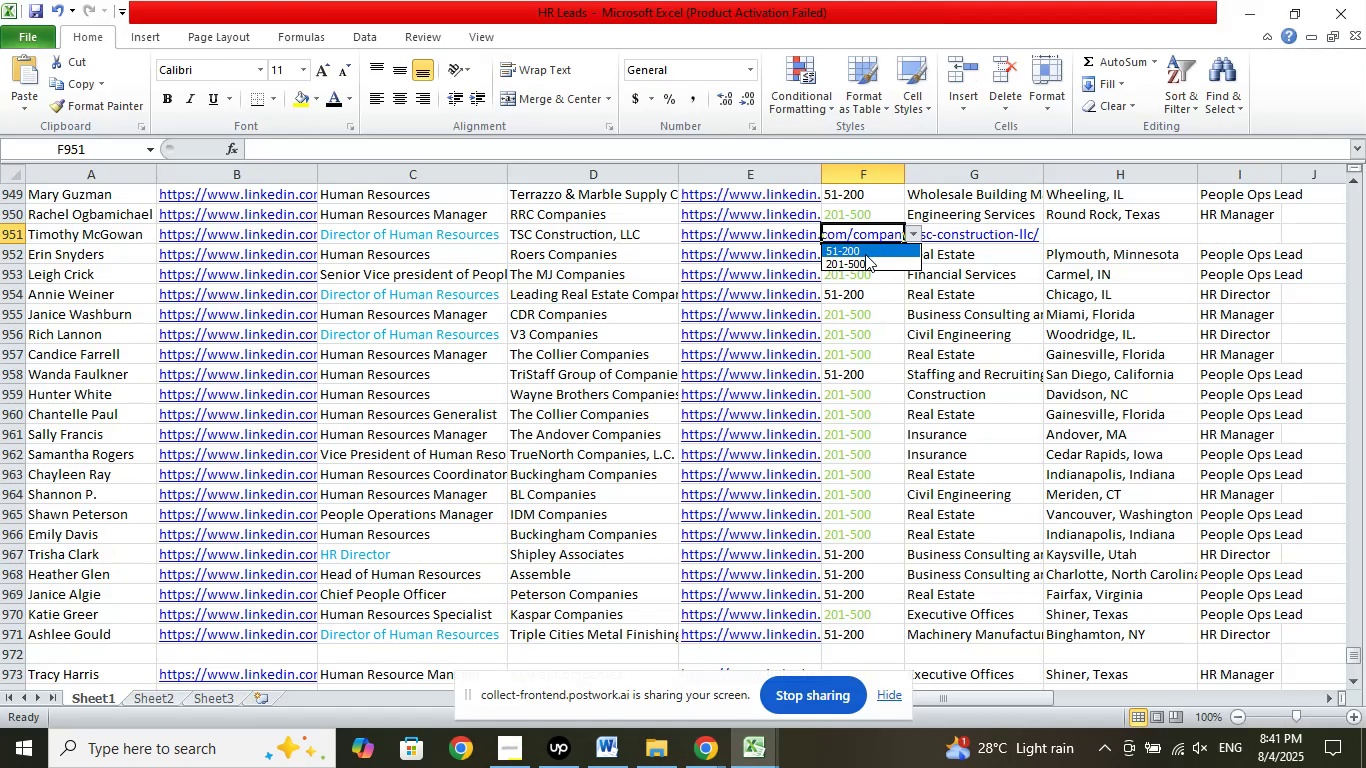 
left_click([868, 251])
 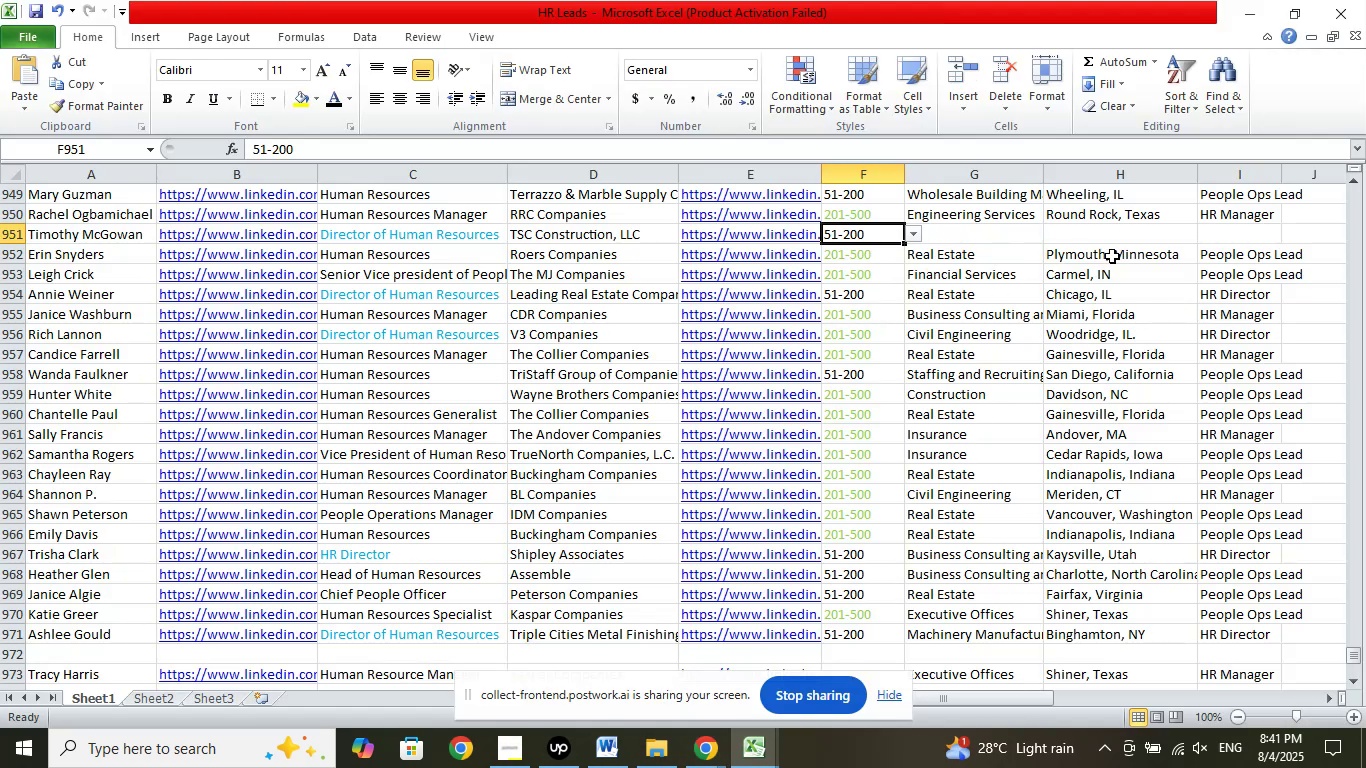 
left_click([1106, 237])
 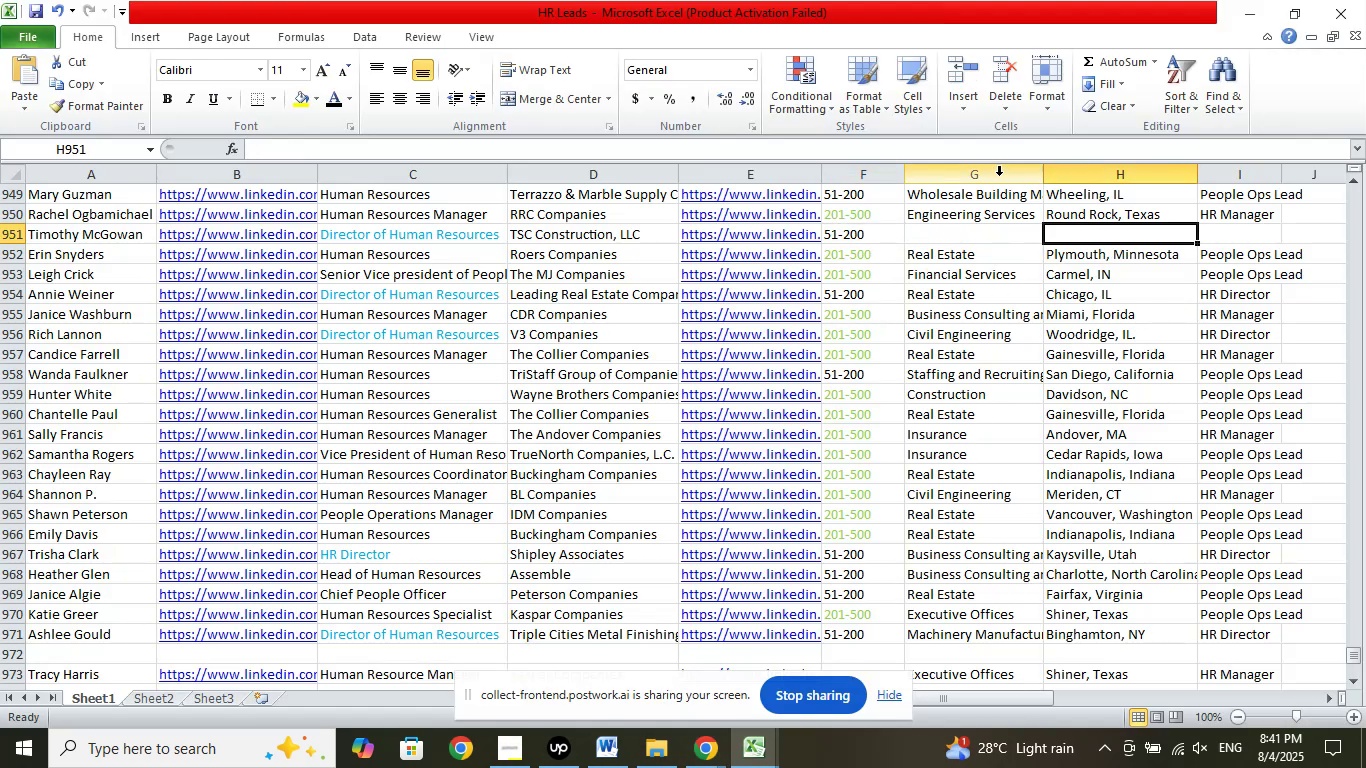 
left_click([1008, 151])
 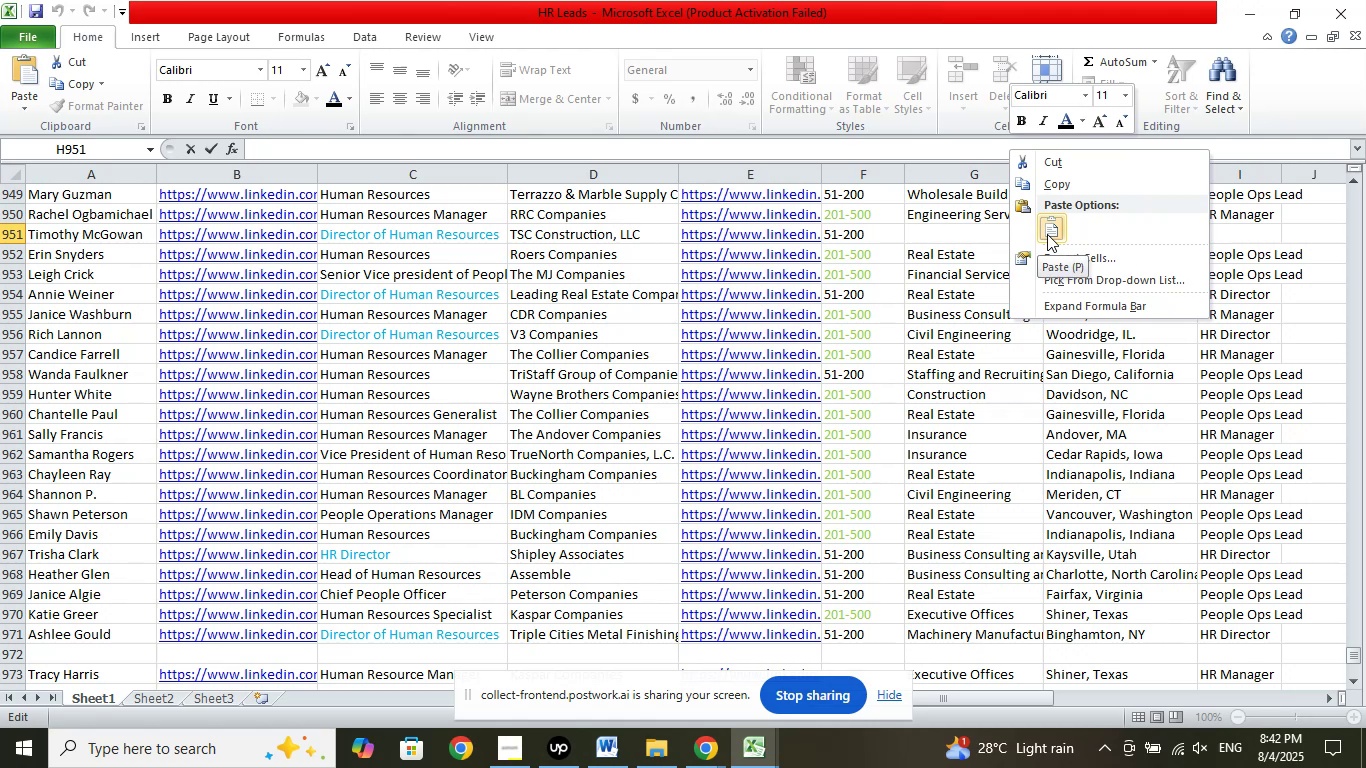 
double_click([947, 233])
 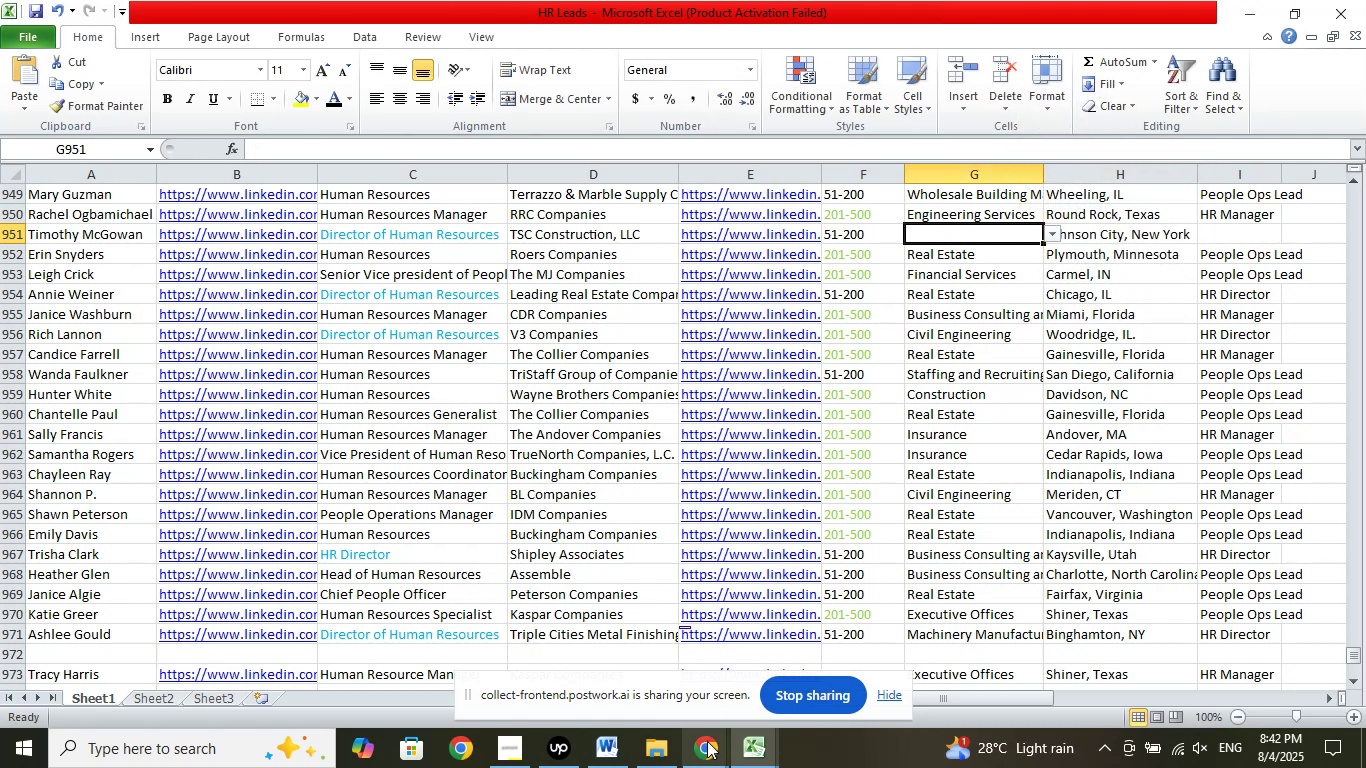 
double_click([639, 687])
 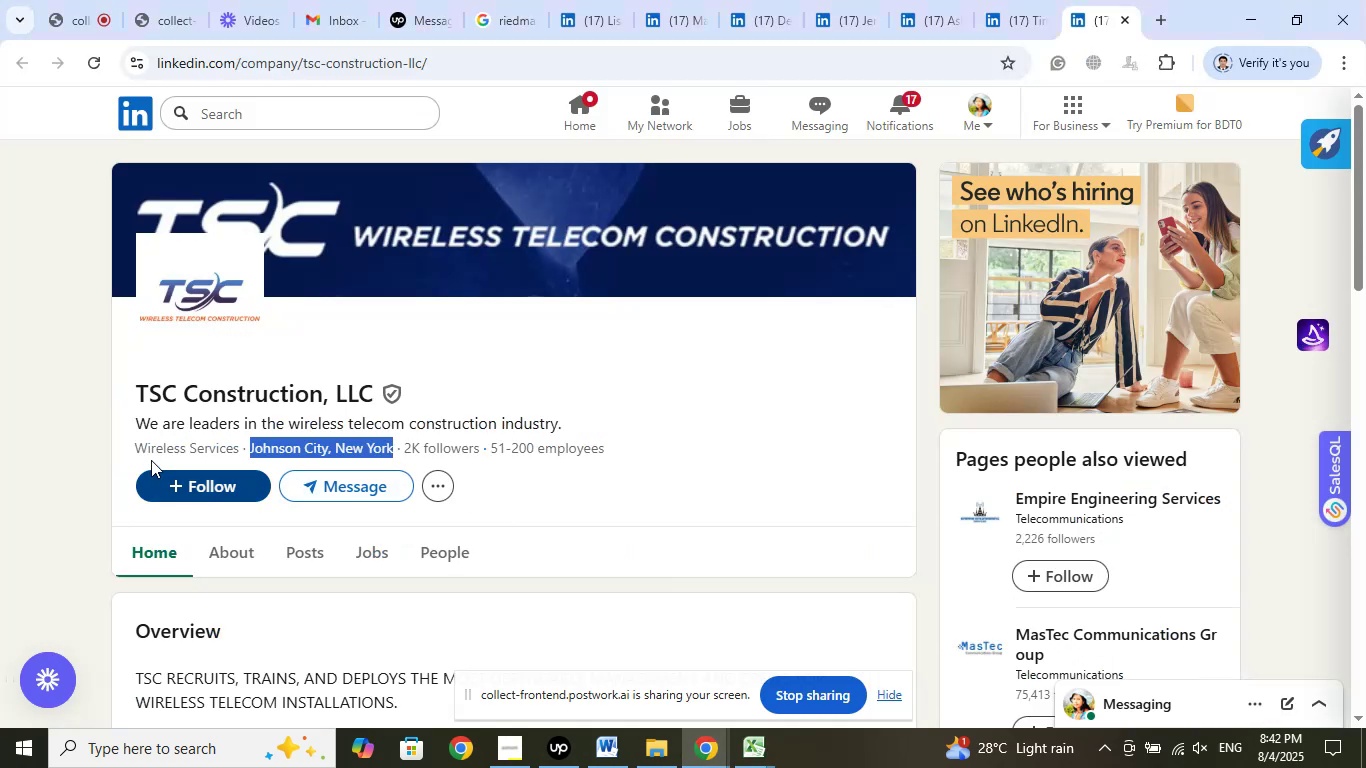 
left_click_drag(start_coordinate=[125, 447], to_coordinate=[238, 448])
 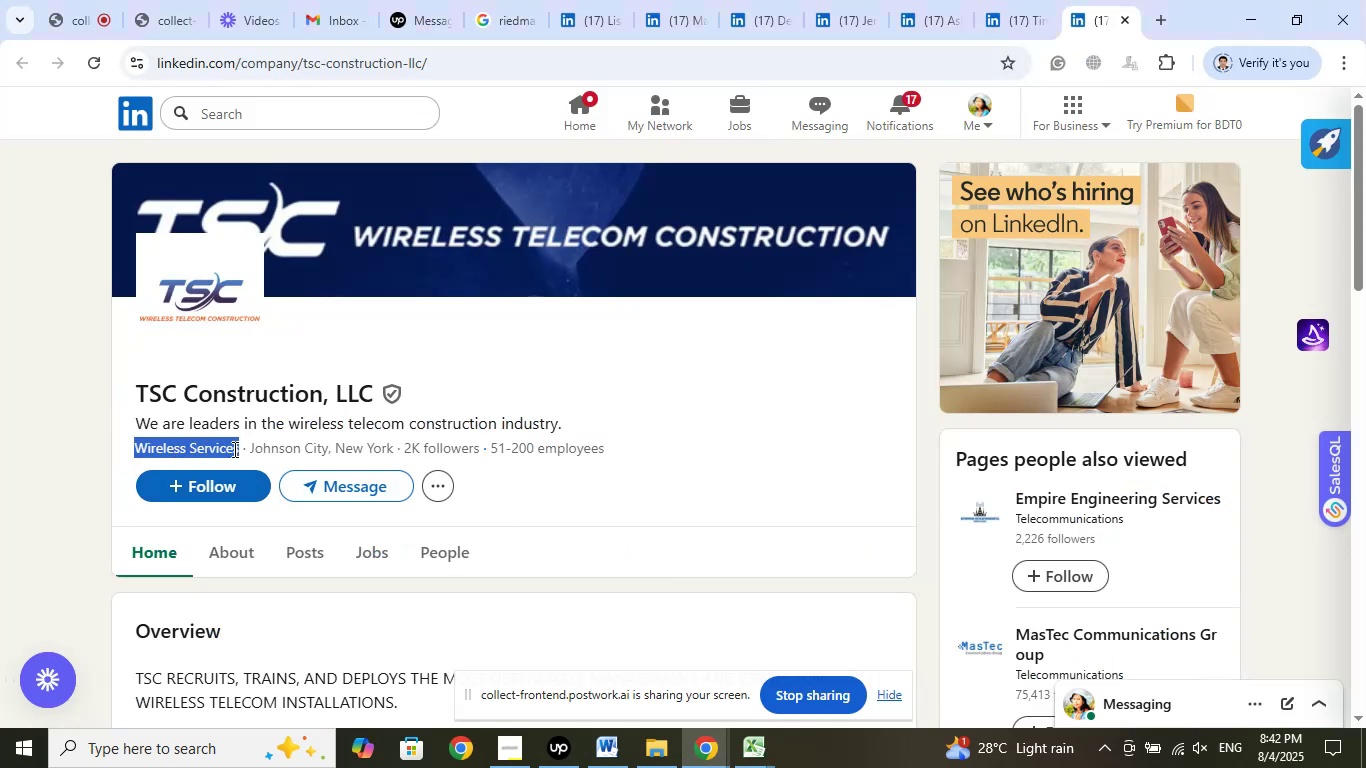 
right_click([220, 450])
 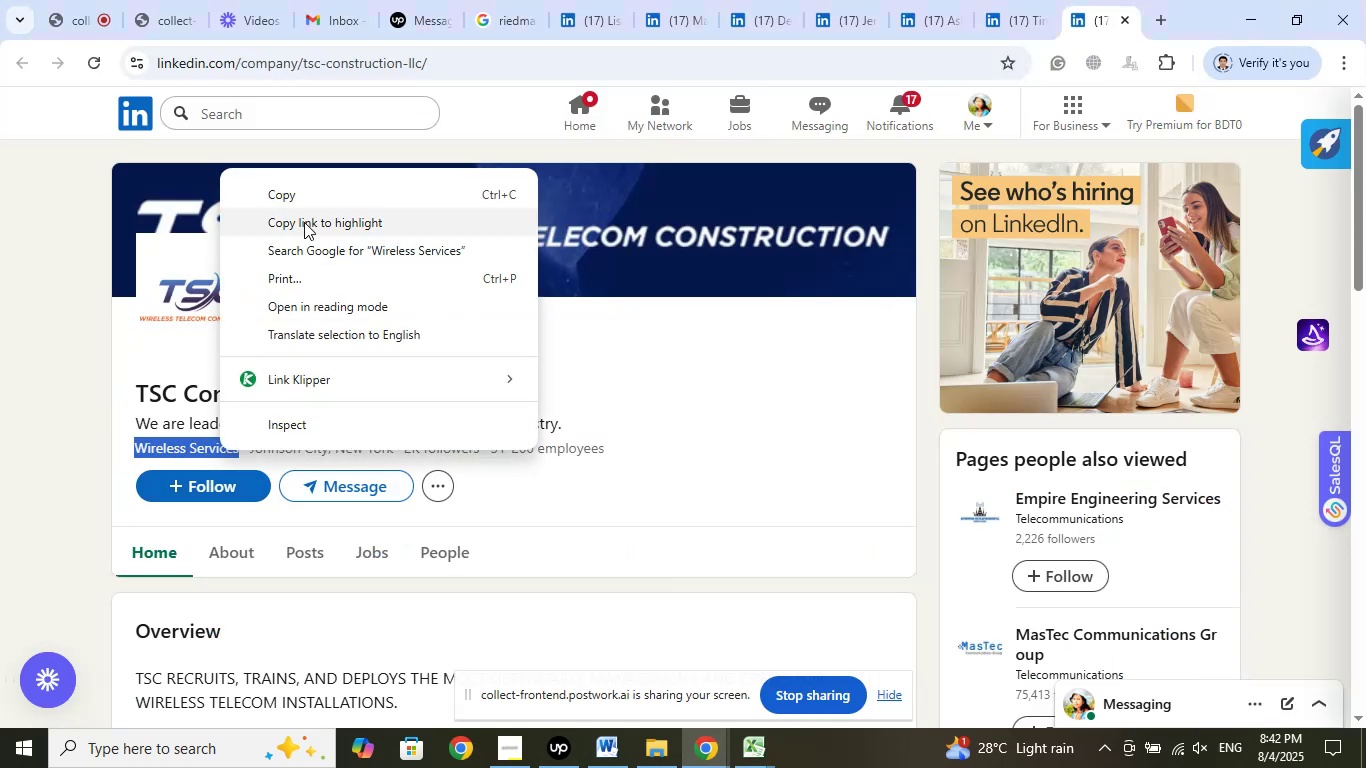 
left_click([309, 198])
 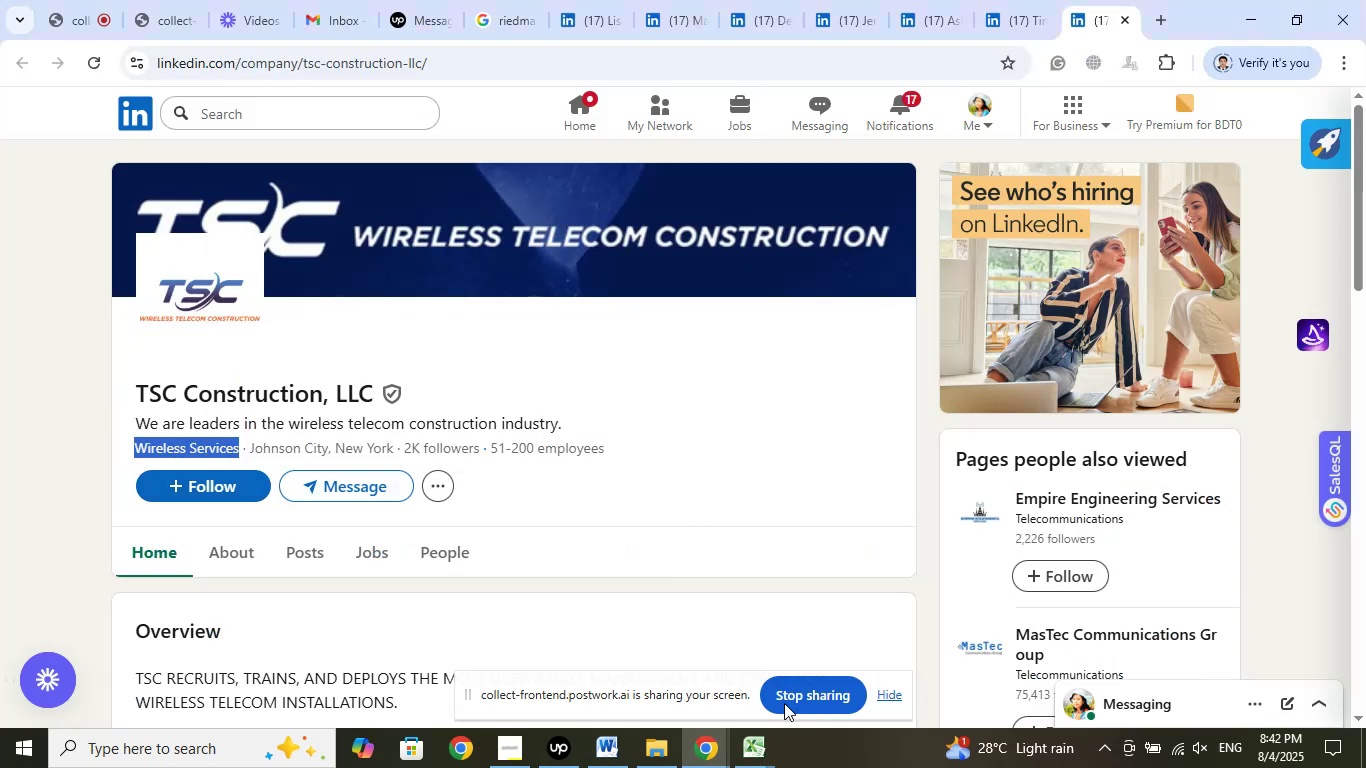 
left_click([757, 745])
 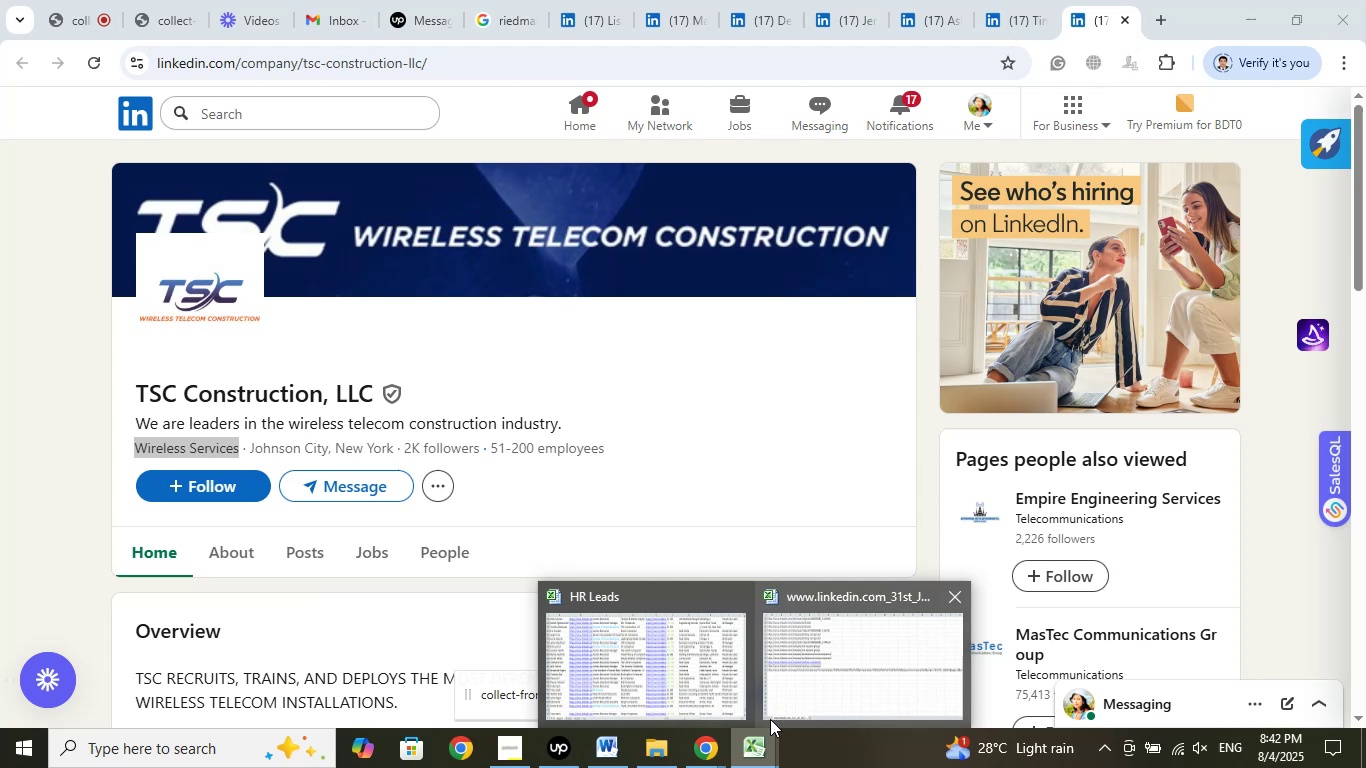 
left_click([679, 682])
 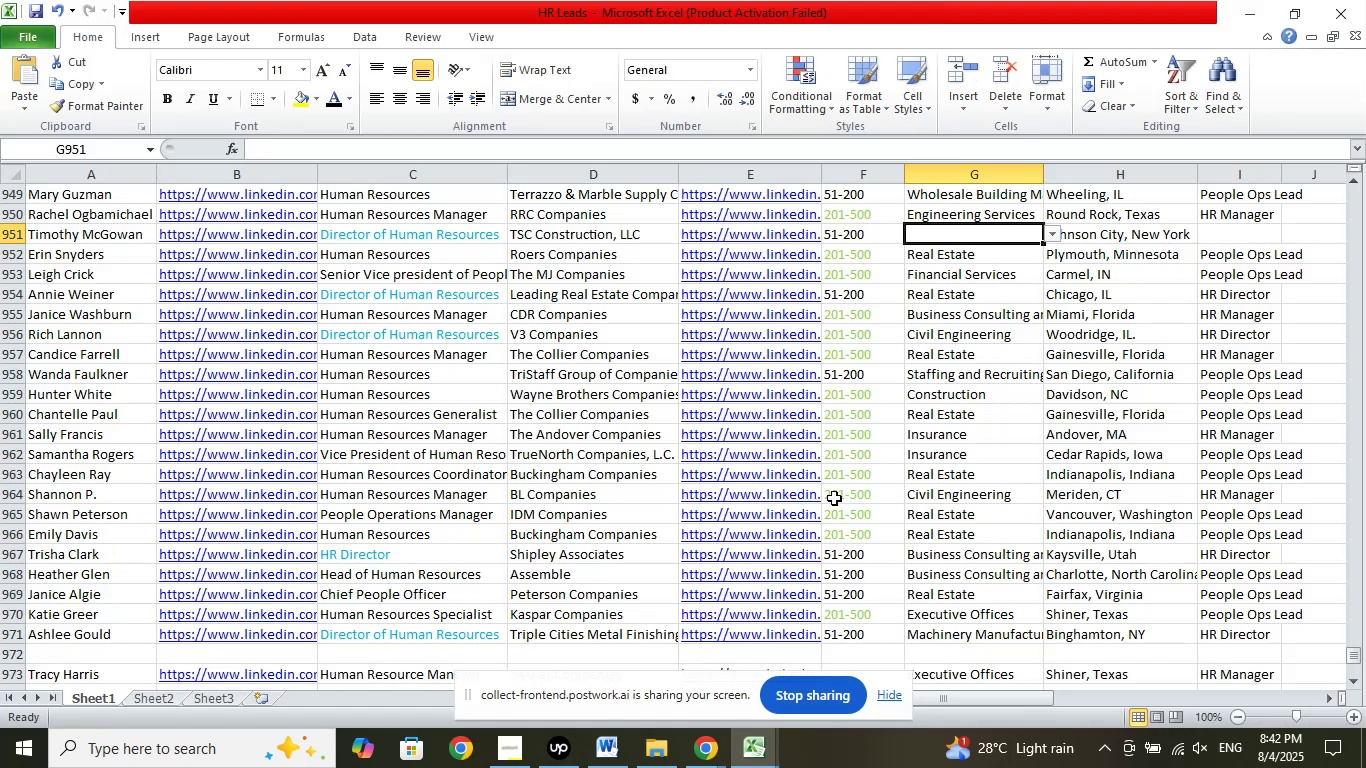 
left_click_drag(start_coordinate=[949, 695], to_coordinate=[1322, 688])
 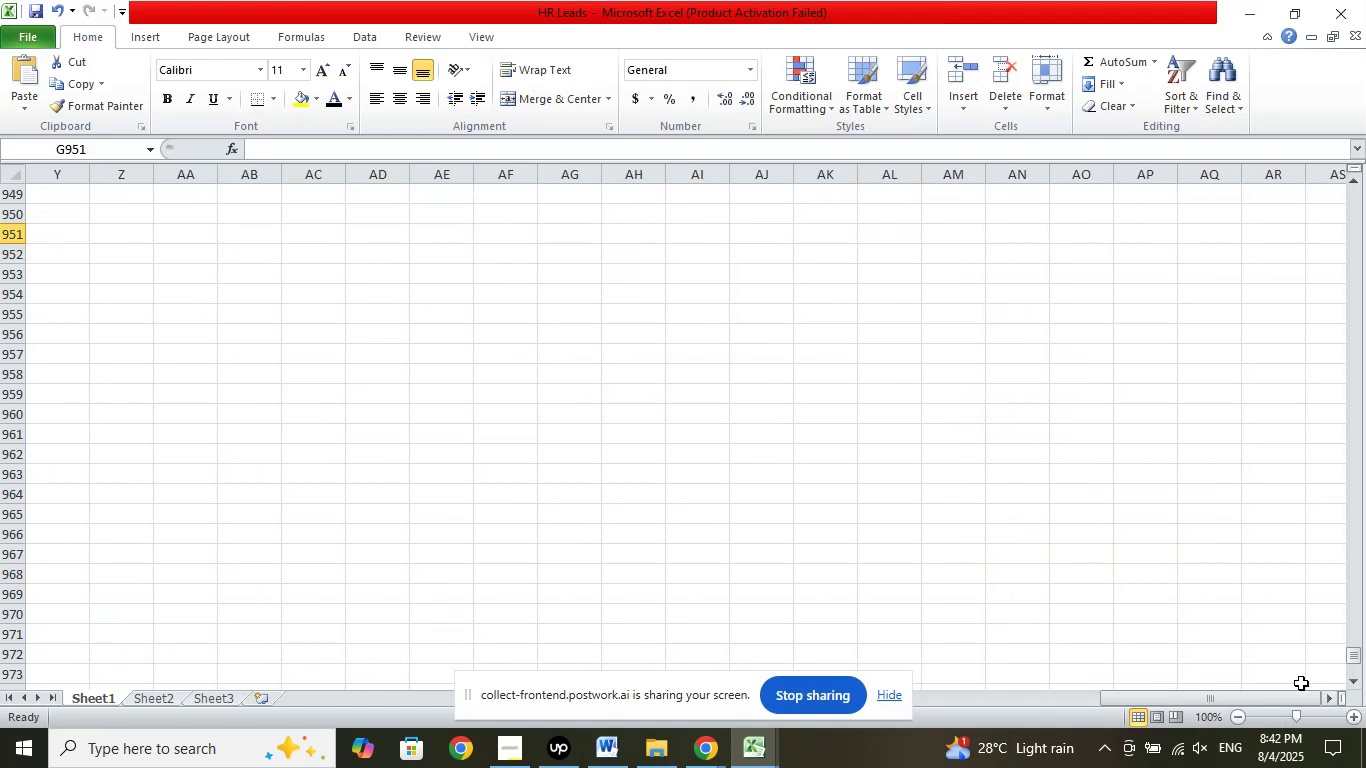 
scroll: coordinate [1209, 509], scroll_direction: up, amount: 11.0
 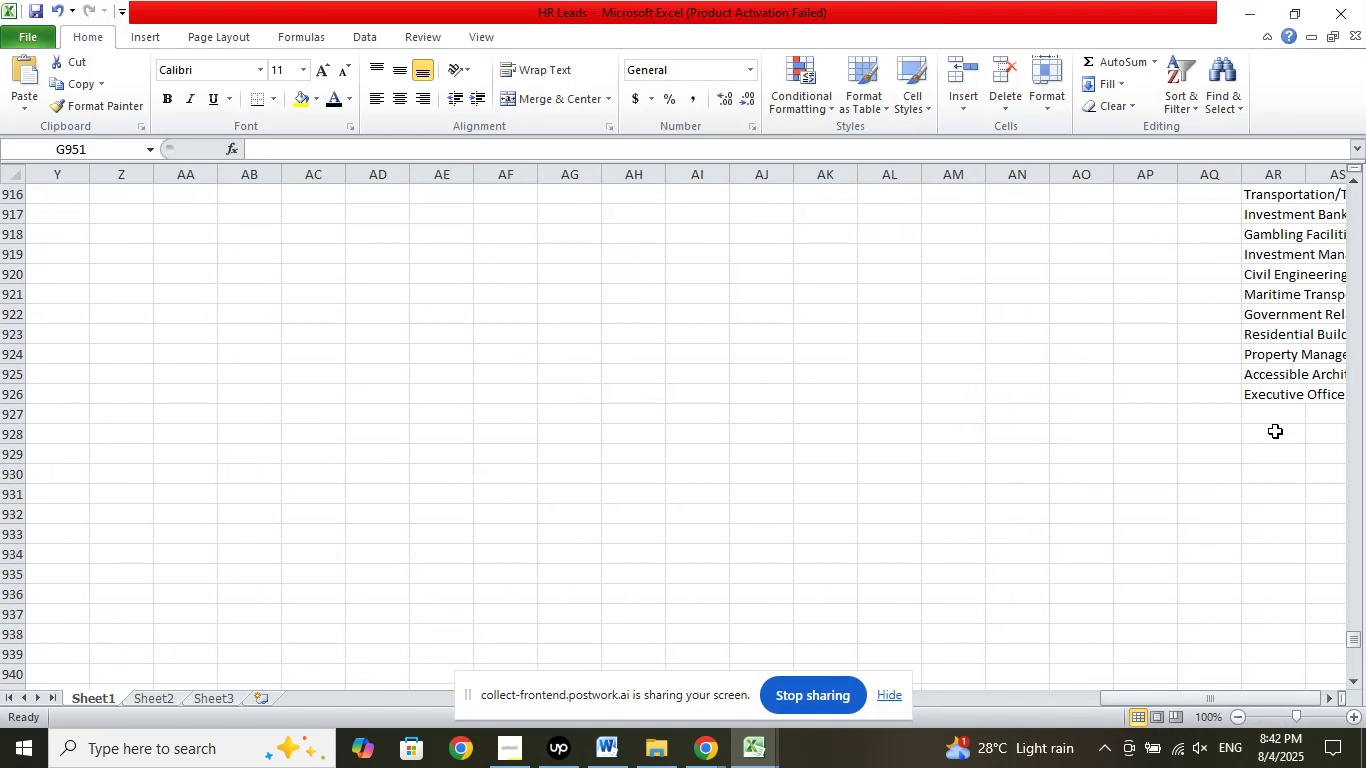 
left_click([1269, 407])
 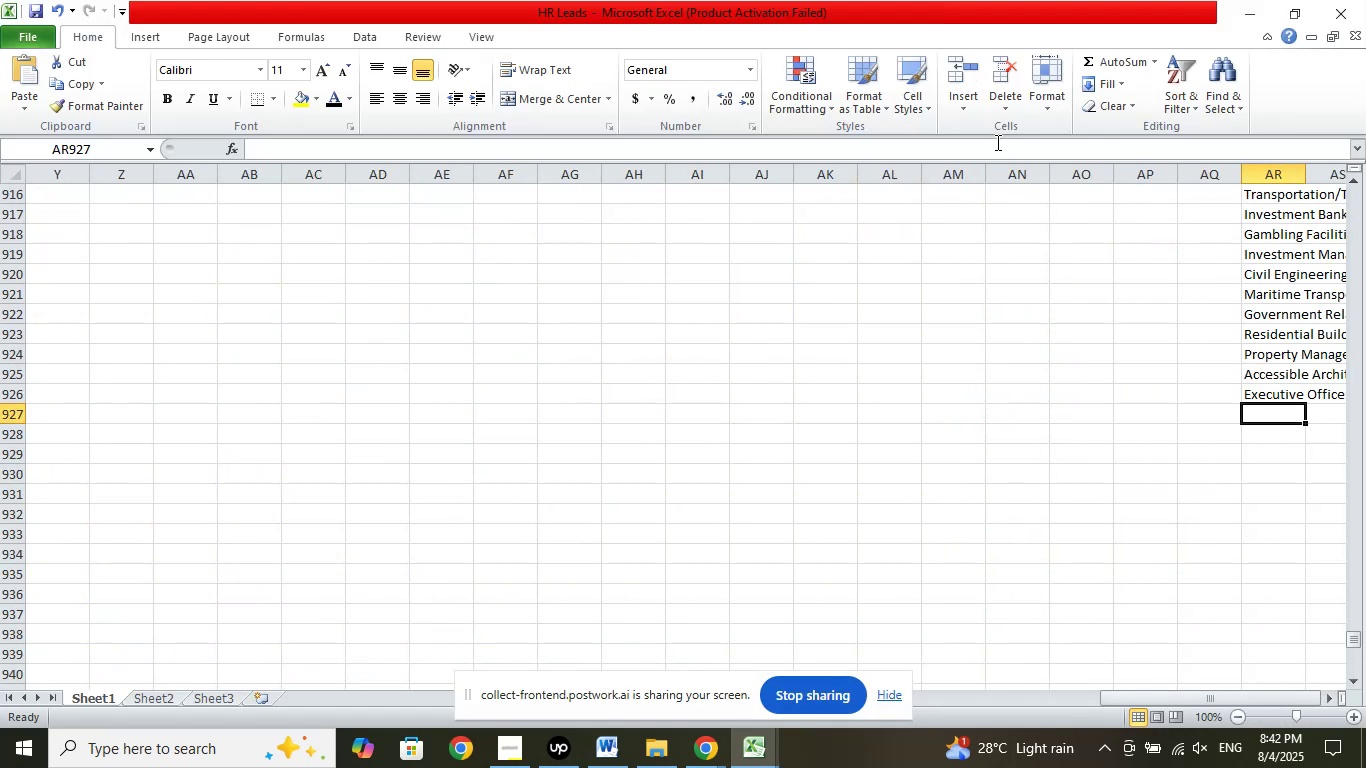 
left_click([1002, 144])
 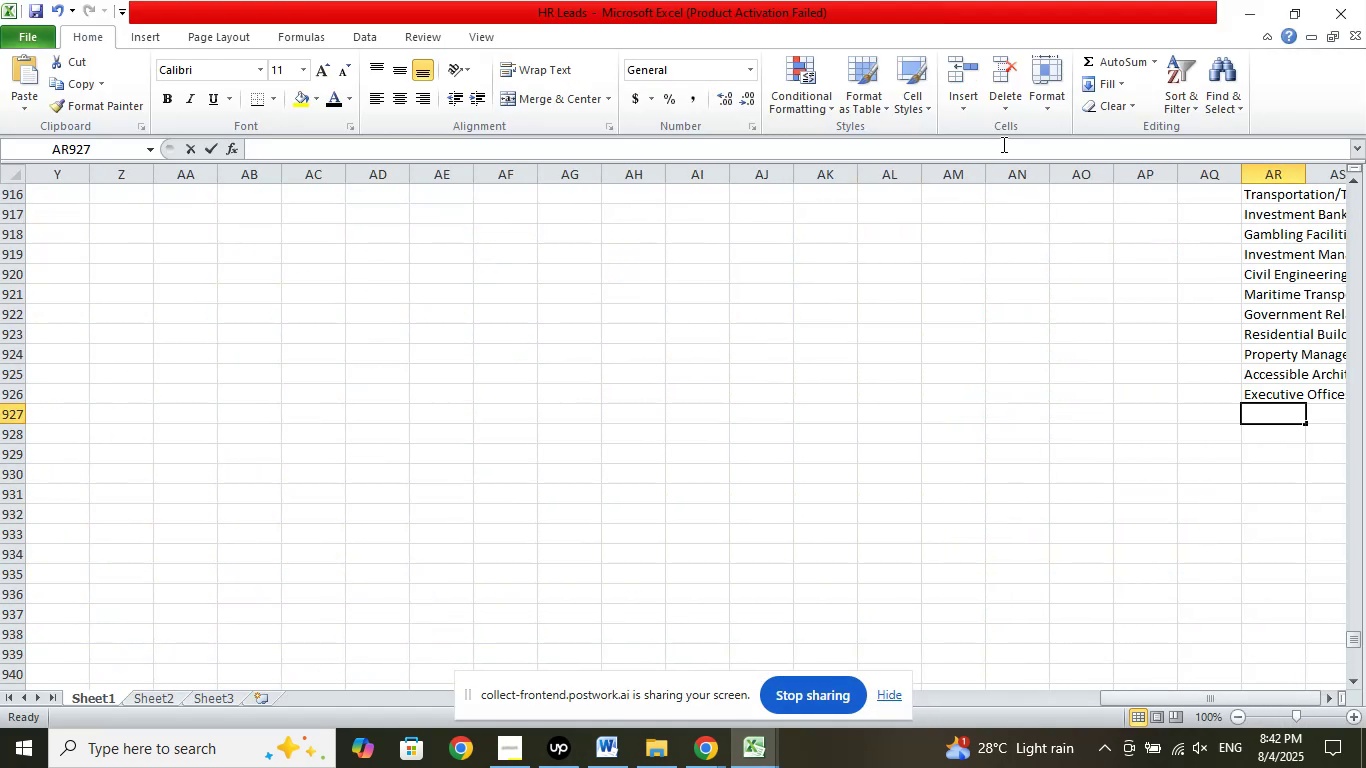 
right_click([1002, 144])
 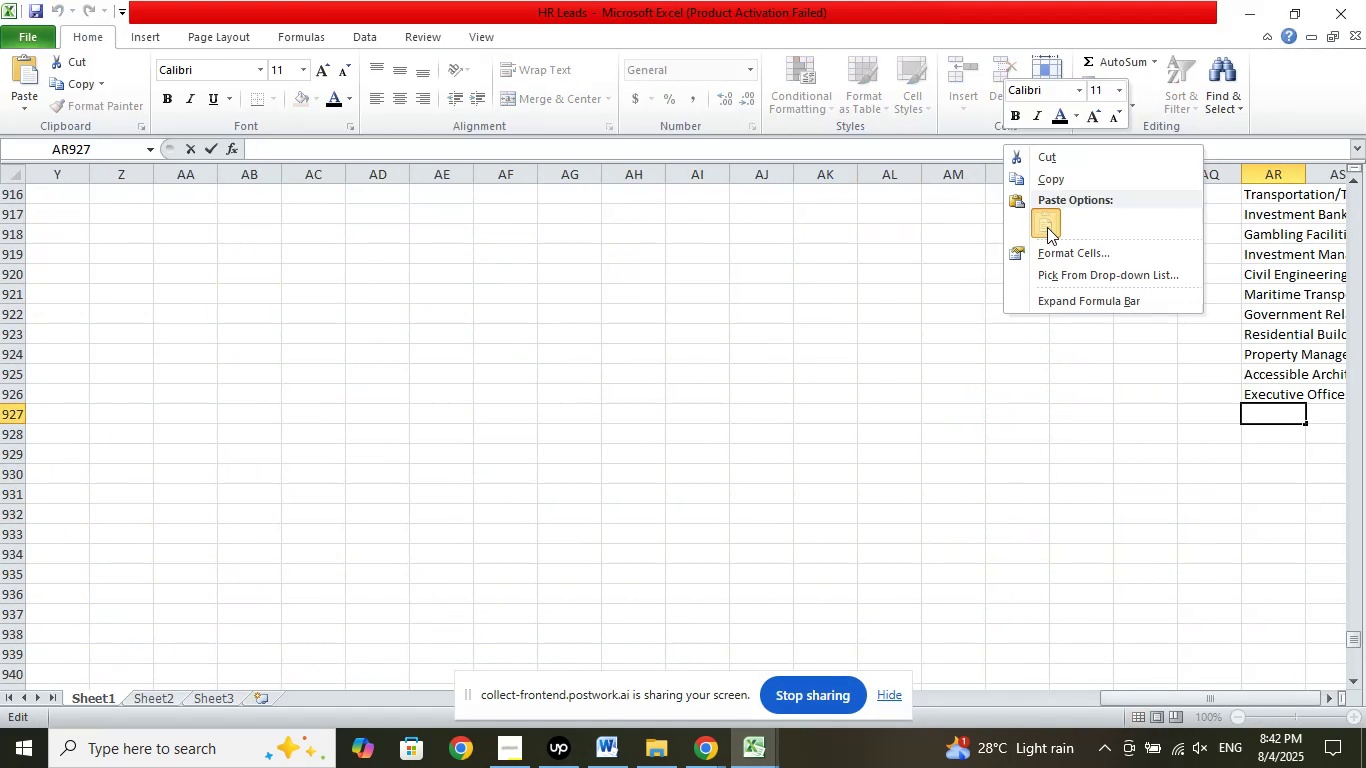 
double_click([1098, 498])
 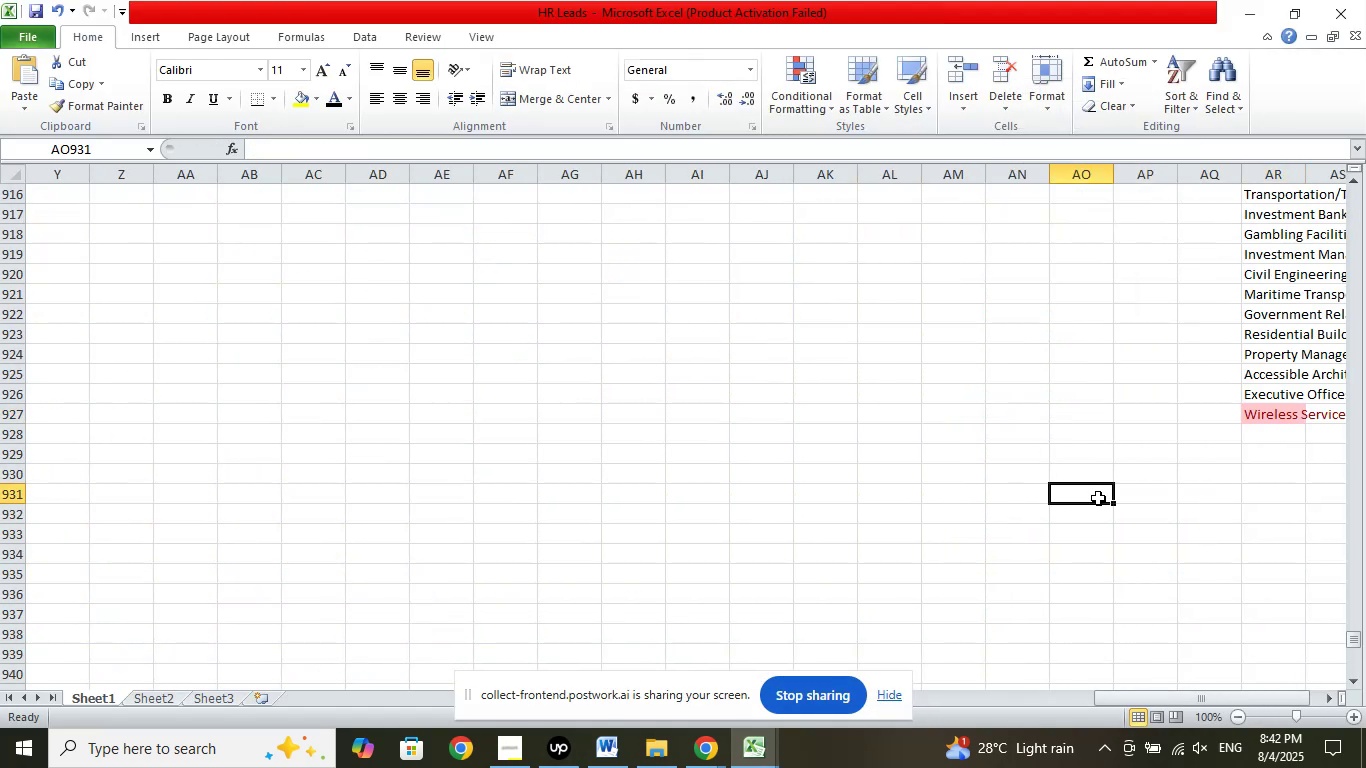 
scroll: coordinate [1120, 472], scroll_direction: up, amount: 10.0
 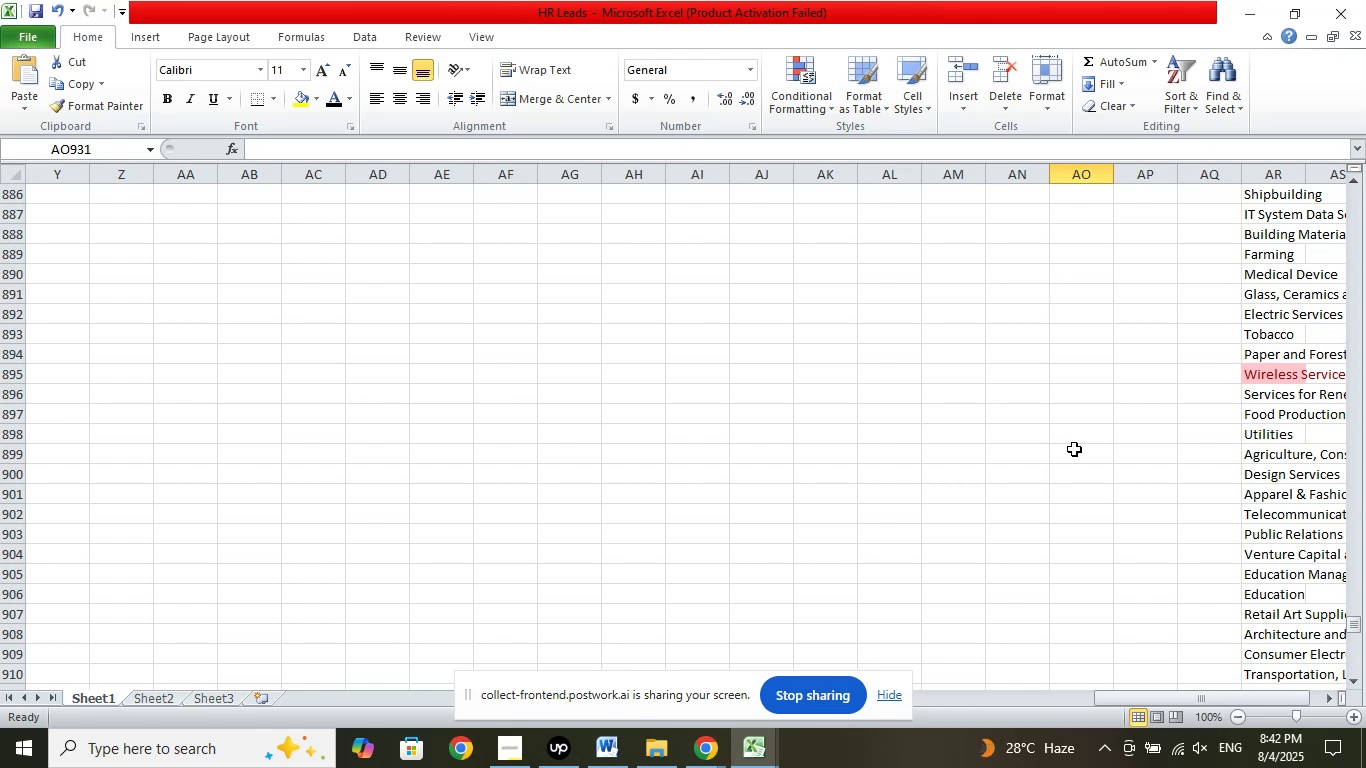 
key(Control+Z)
 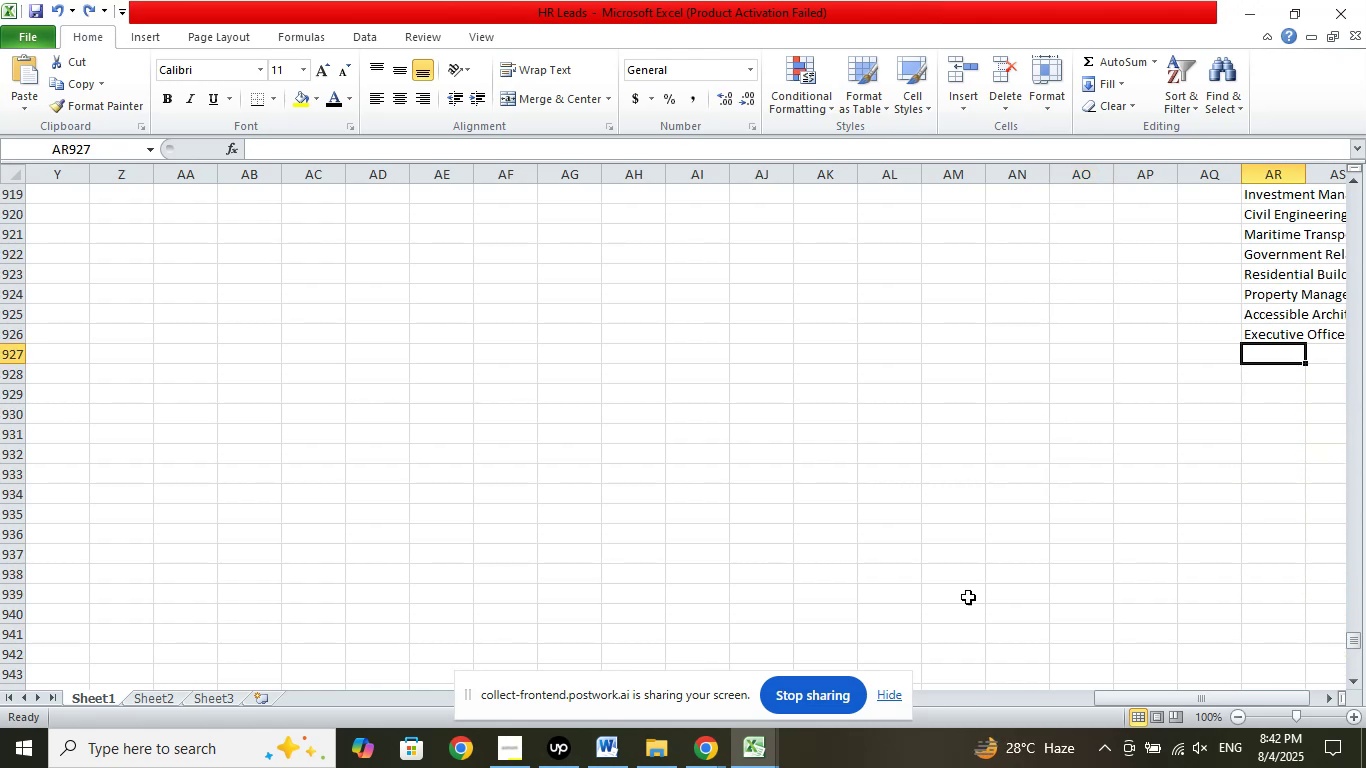 
left_click_drag(start_coordinate=[1201, 700], to_coordinate=[776, 696])
 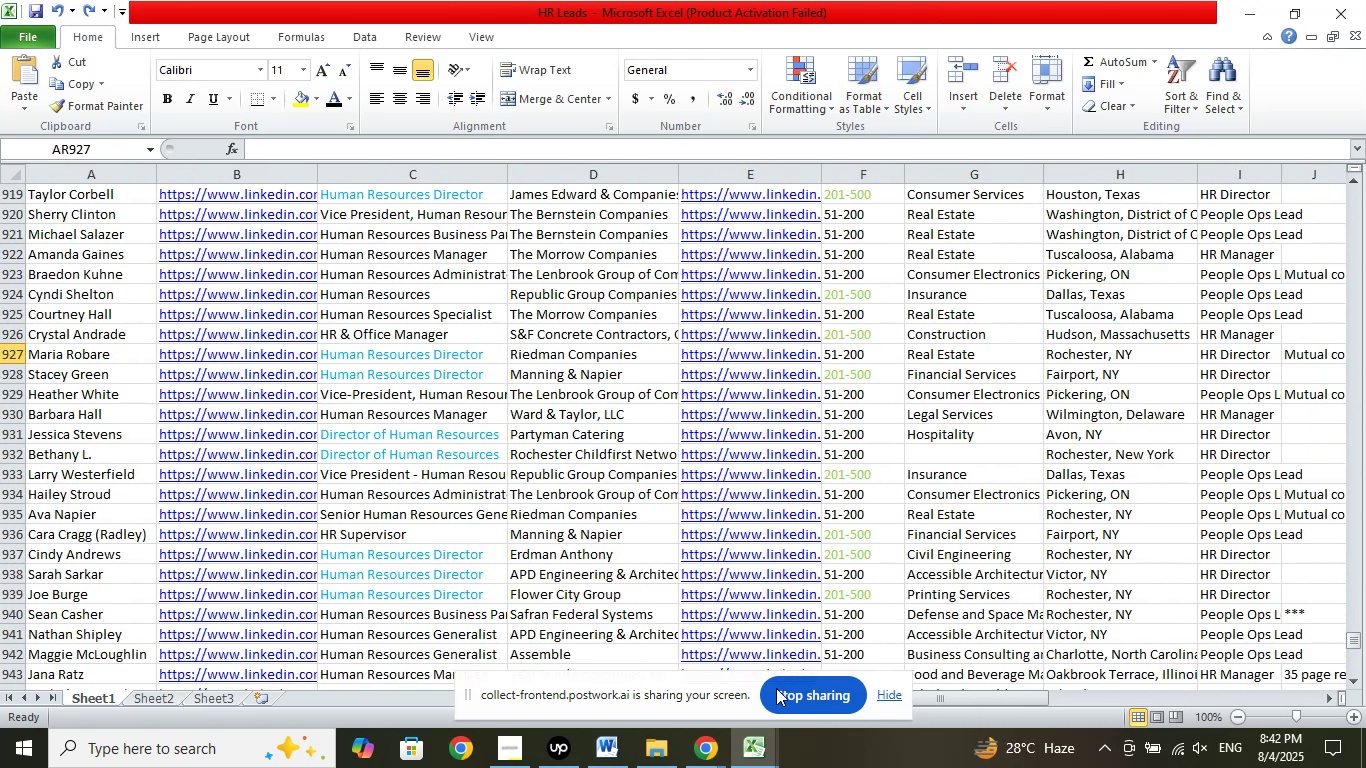 
scroll: coordinate [998, 521], scroll_direction: none, amount: 0.0
 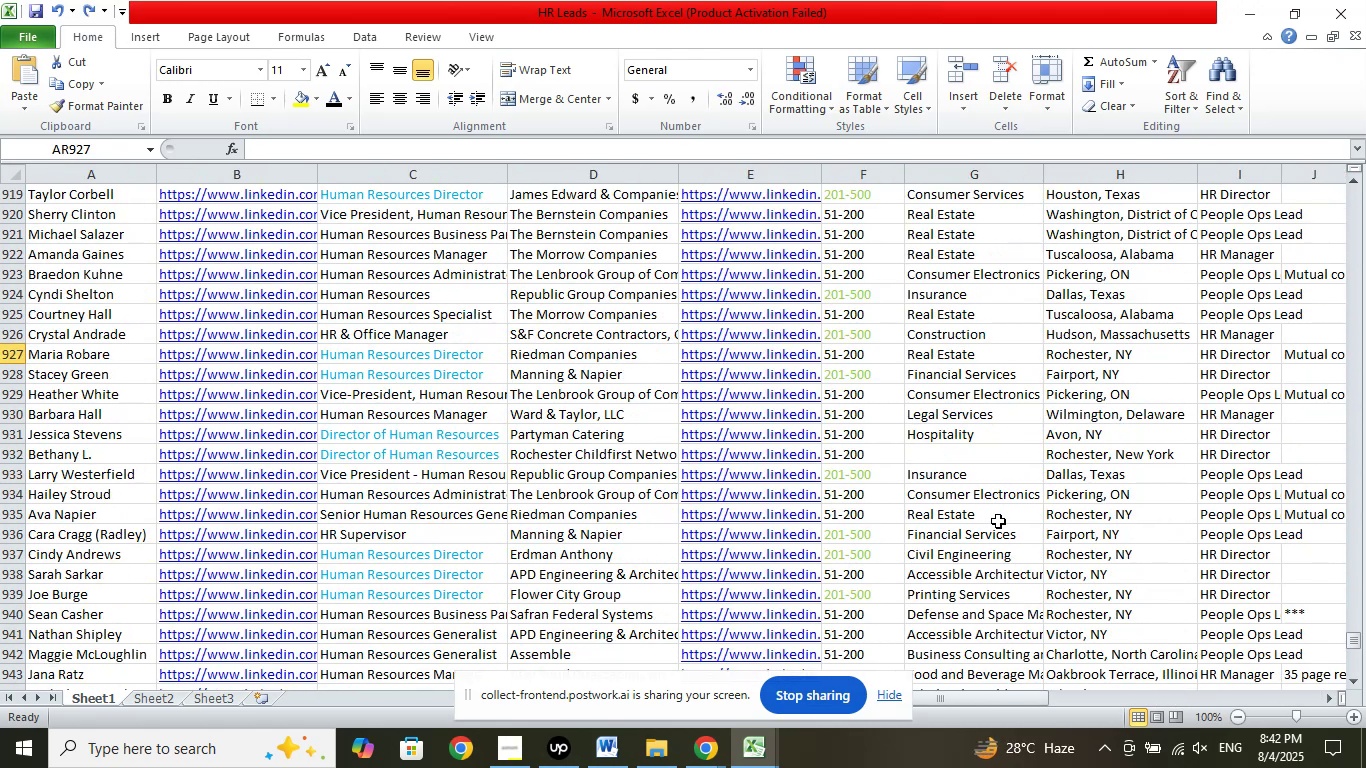 
scroll: coordinate [997, 521], scroll_direction: down, amount: 2.0
 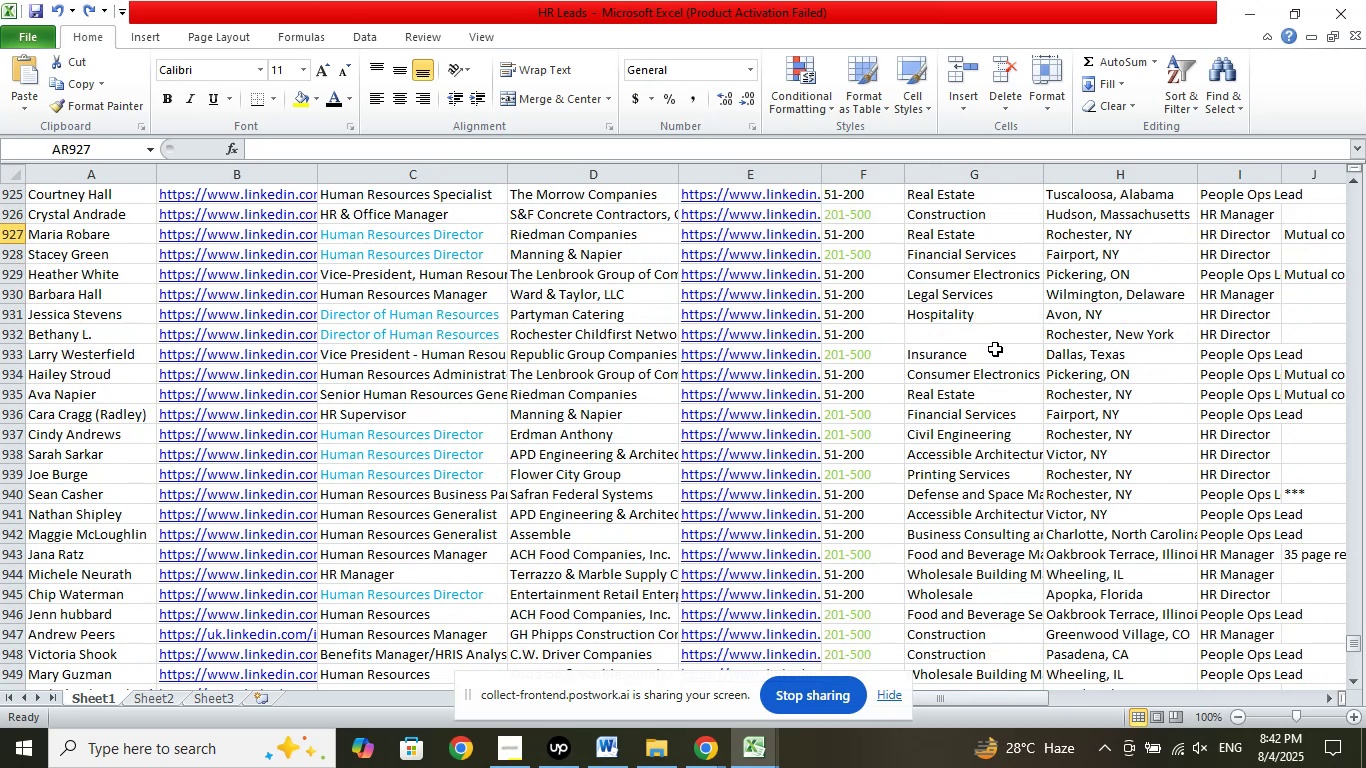 
left_click([992, 339])
 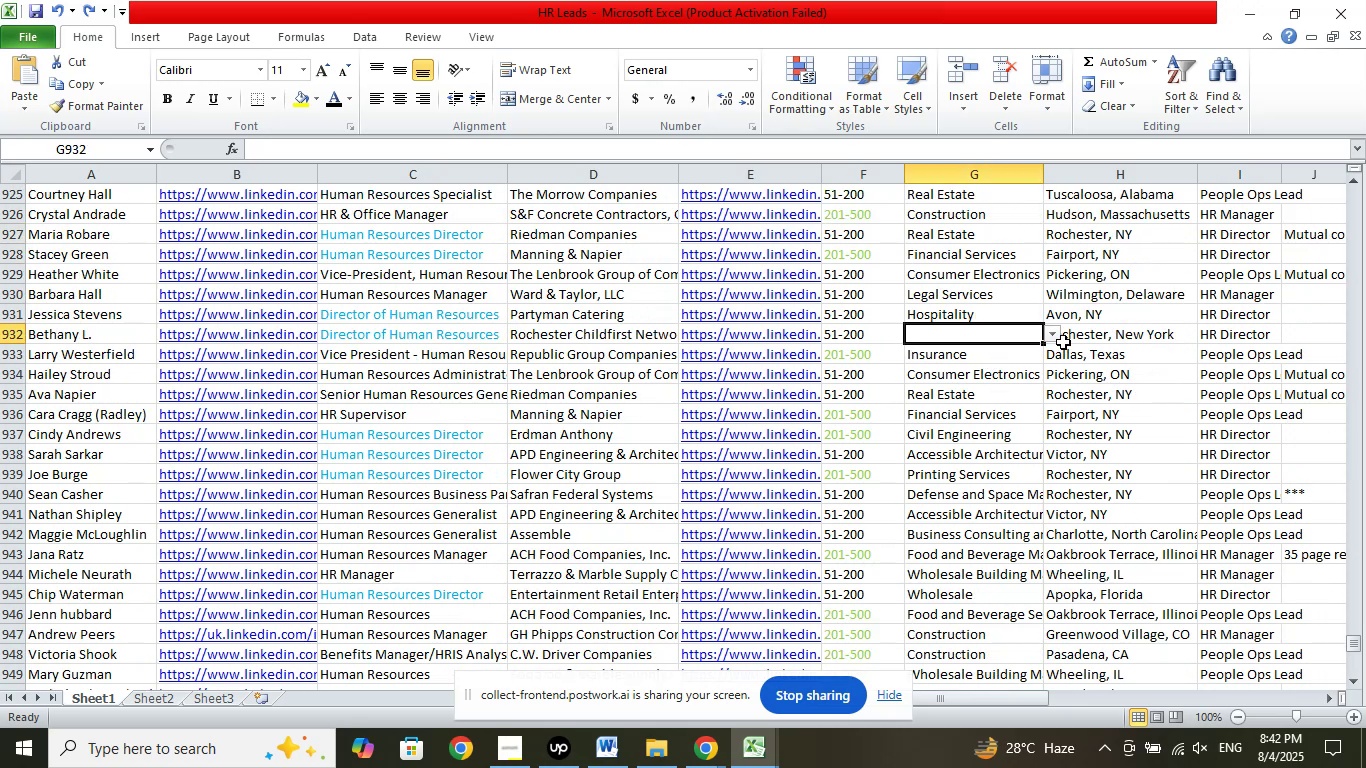 
left_click([1055, 336])
 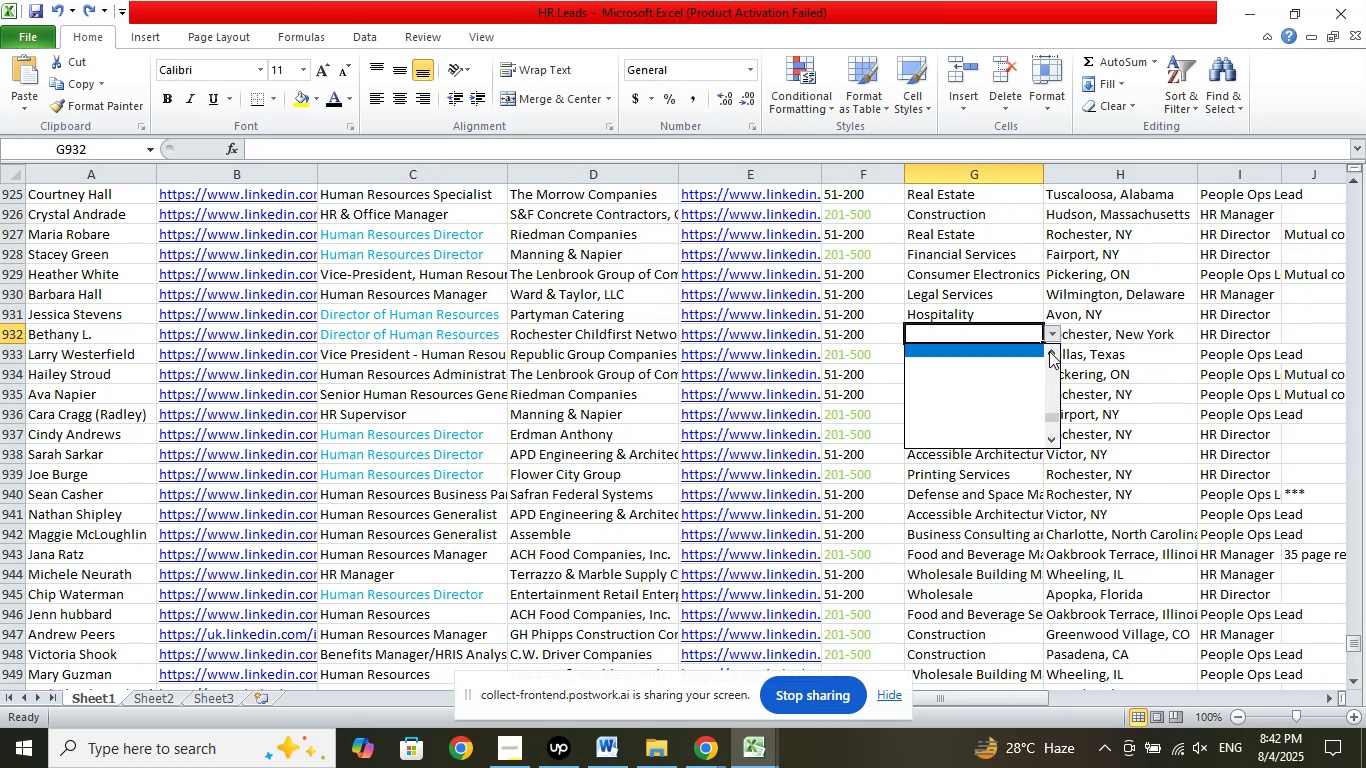 
left_click_drag(start_coordinate=[1057, 421], to_coordinate=[1056, 411])
 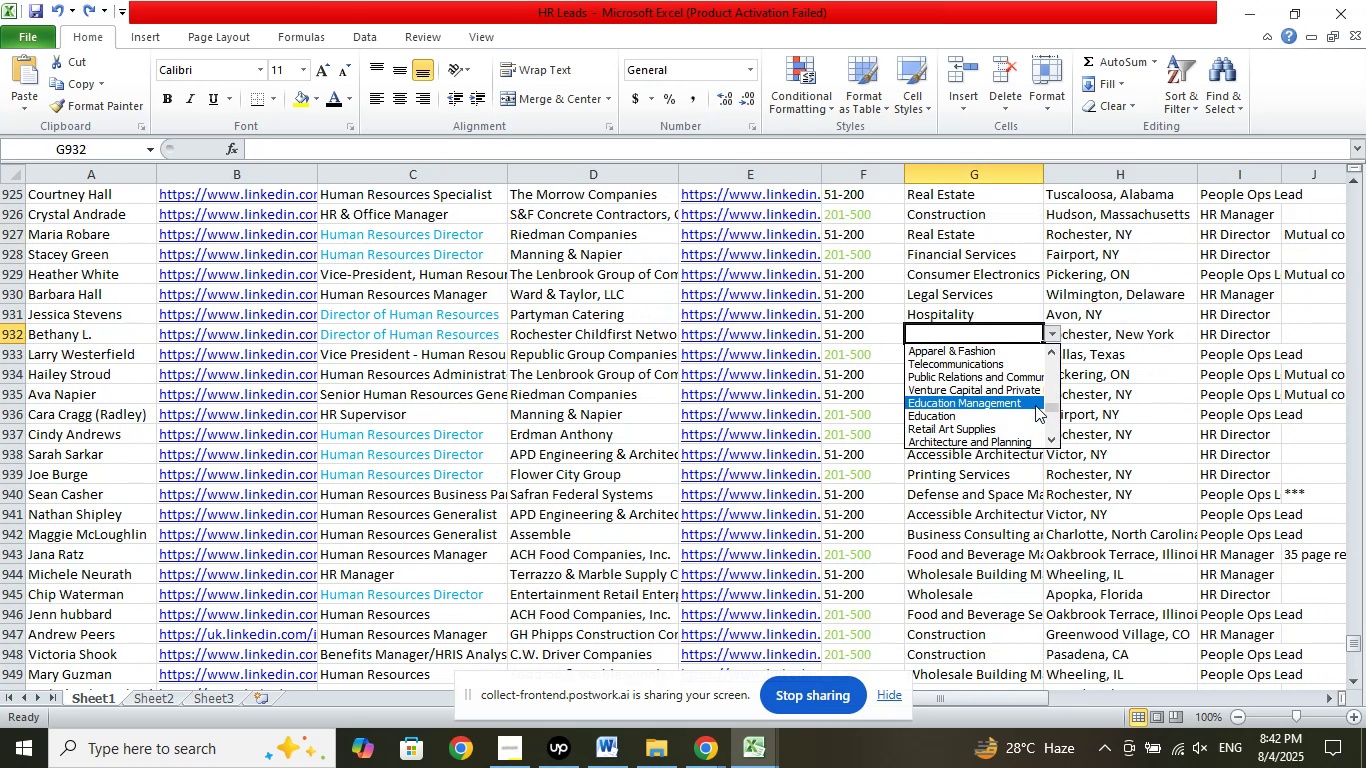 
left_click_drag(start_coordinate=[1059, 404], to_coordinate=[1059, 412])
 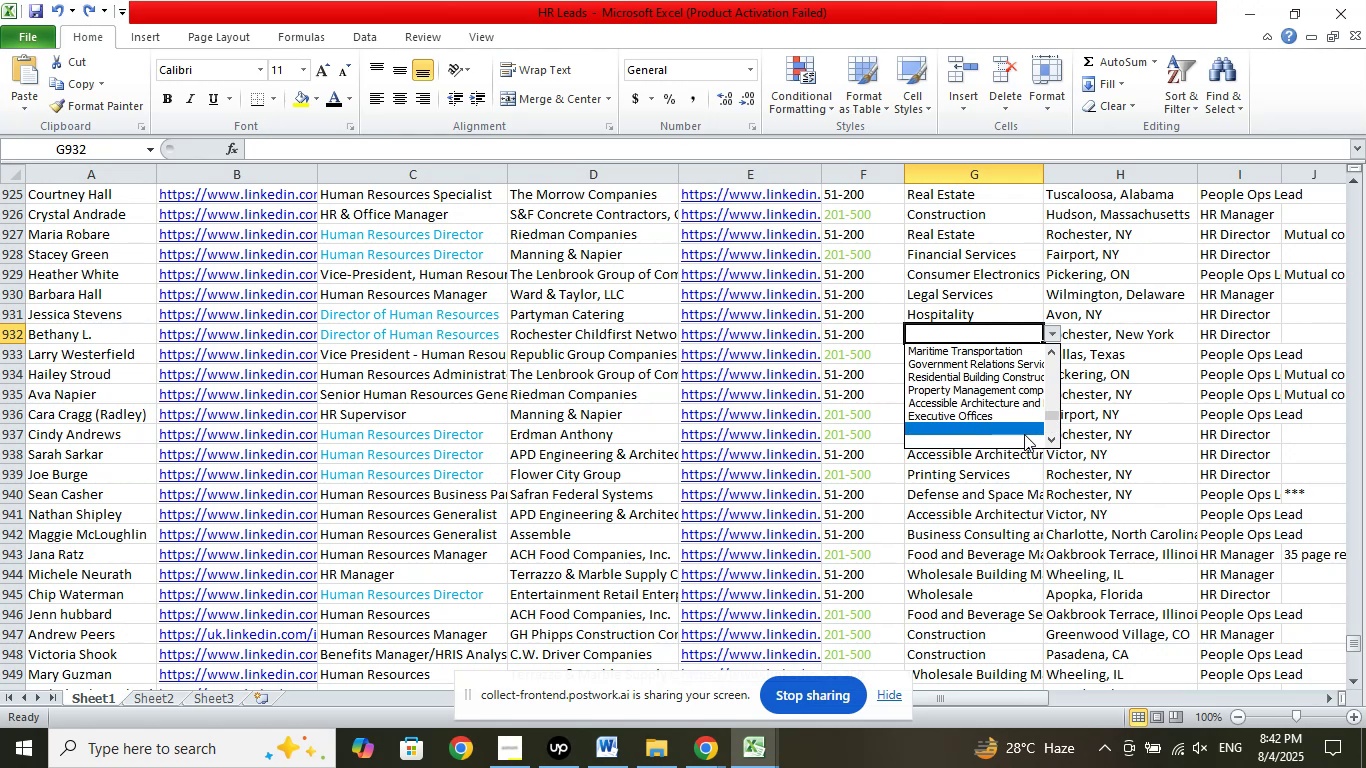 
key(ArrowUp)
 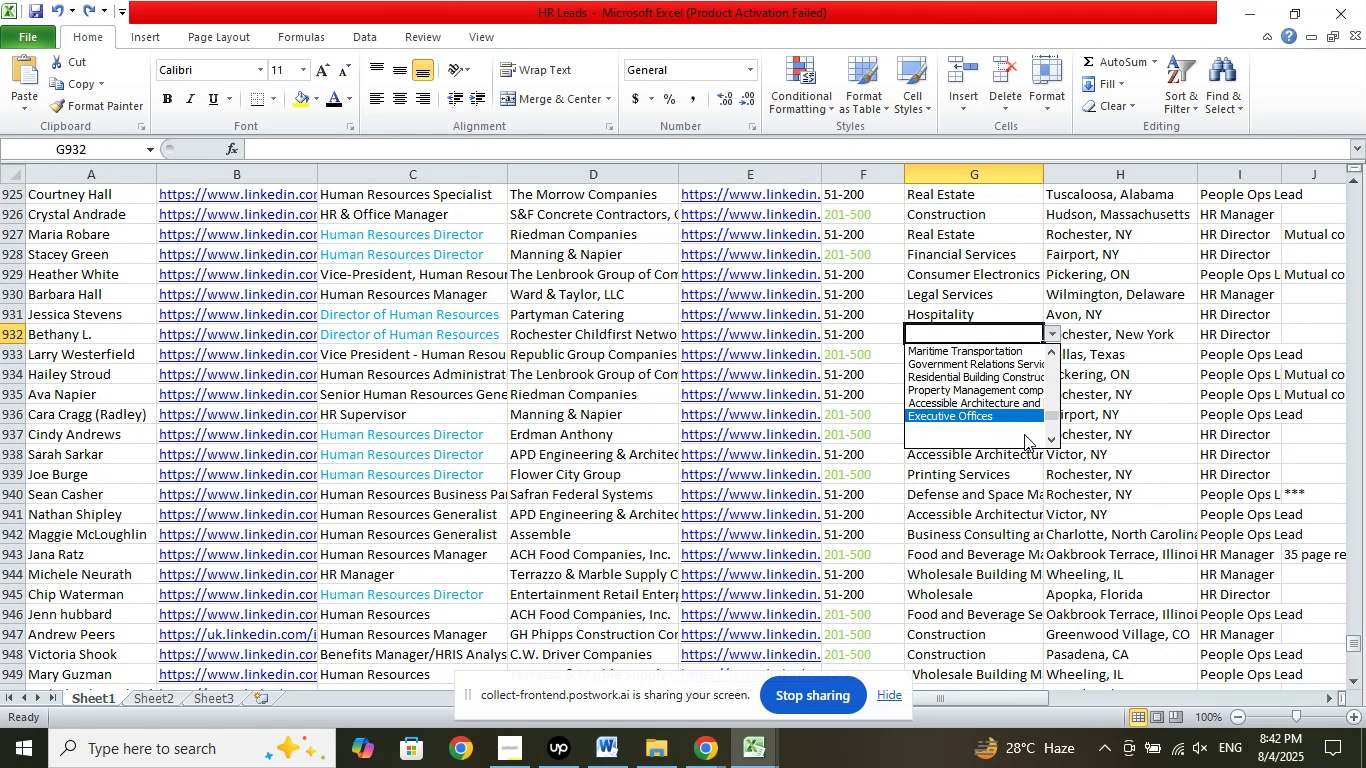 
key(ArrowUp)
 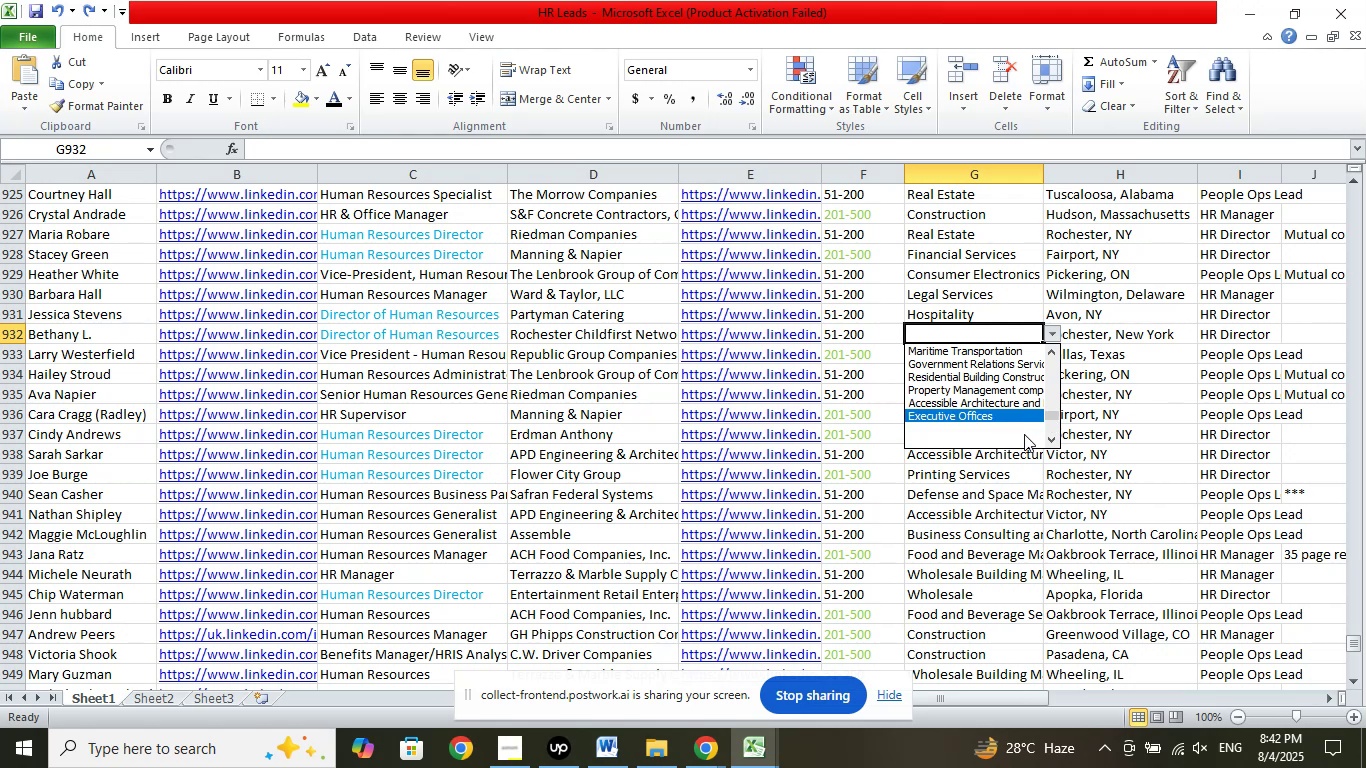 
key(ArrowUp)
 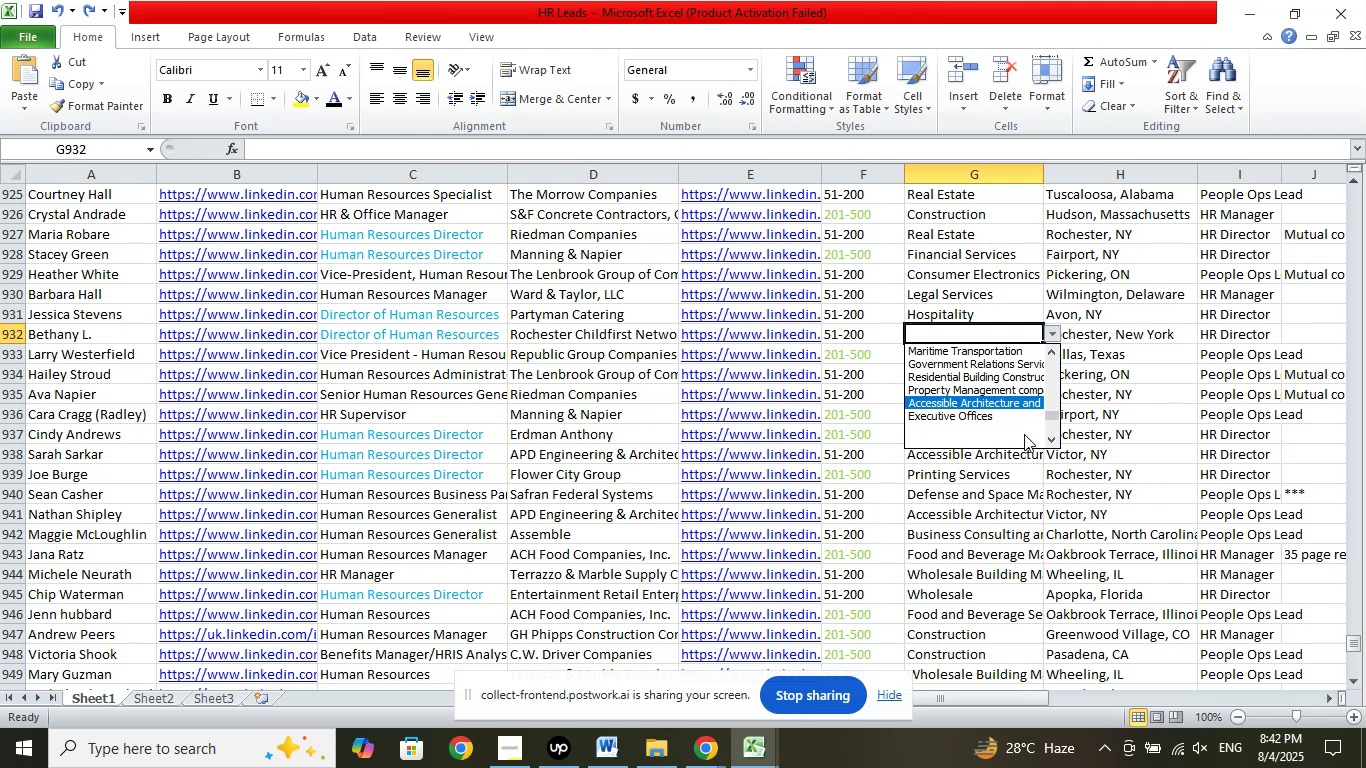 
key(ArrowUp)
 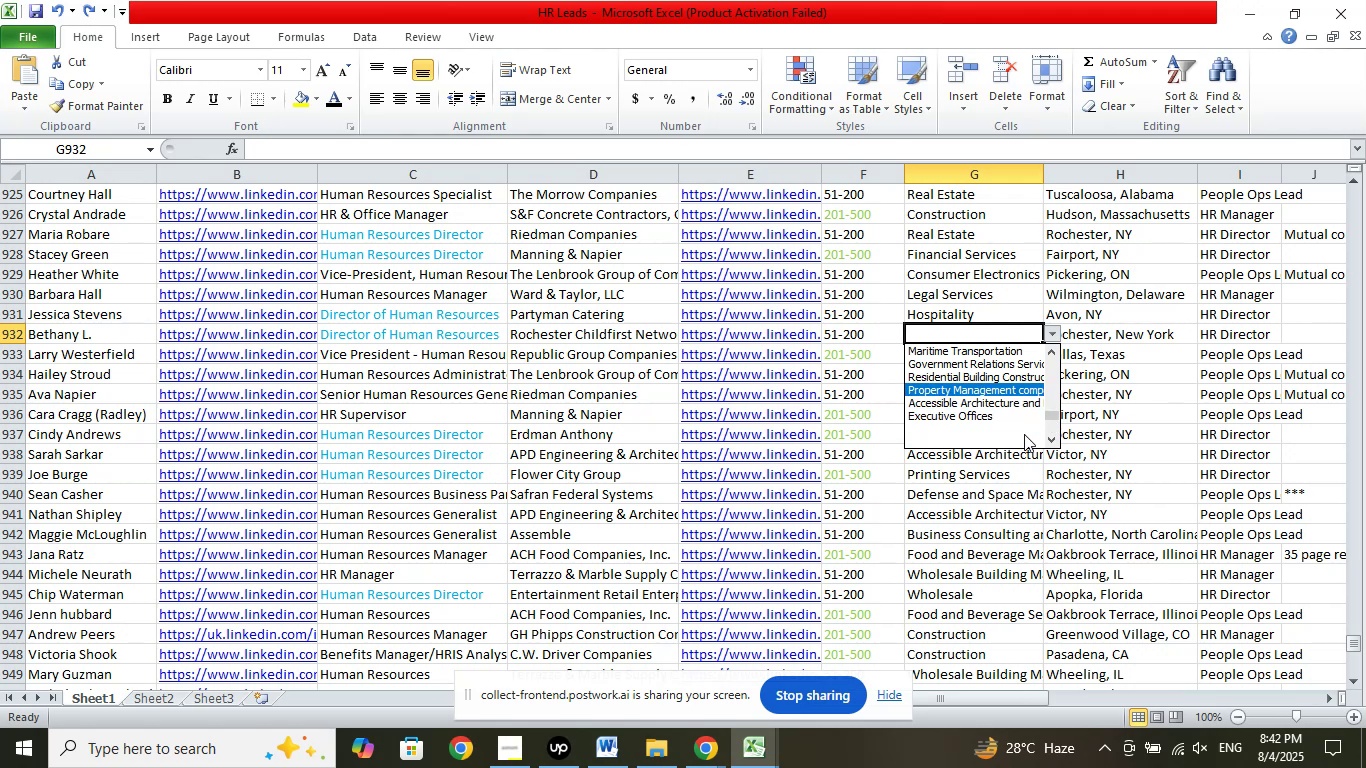 
key(ArrowUp)
 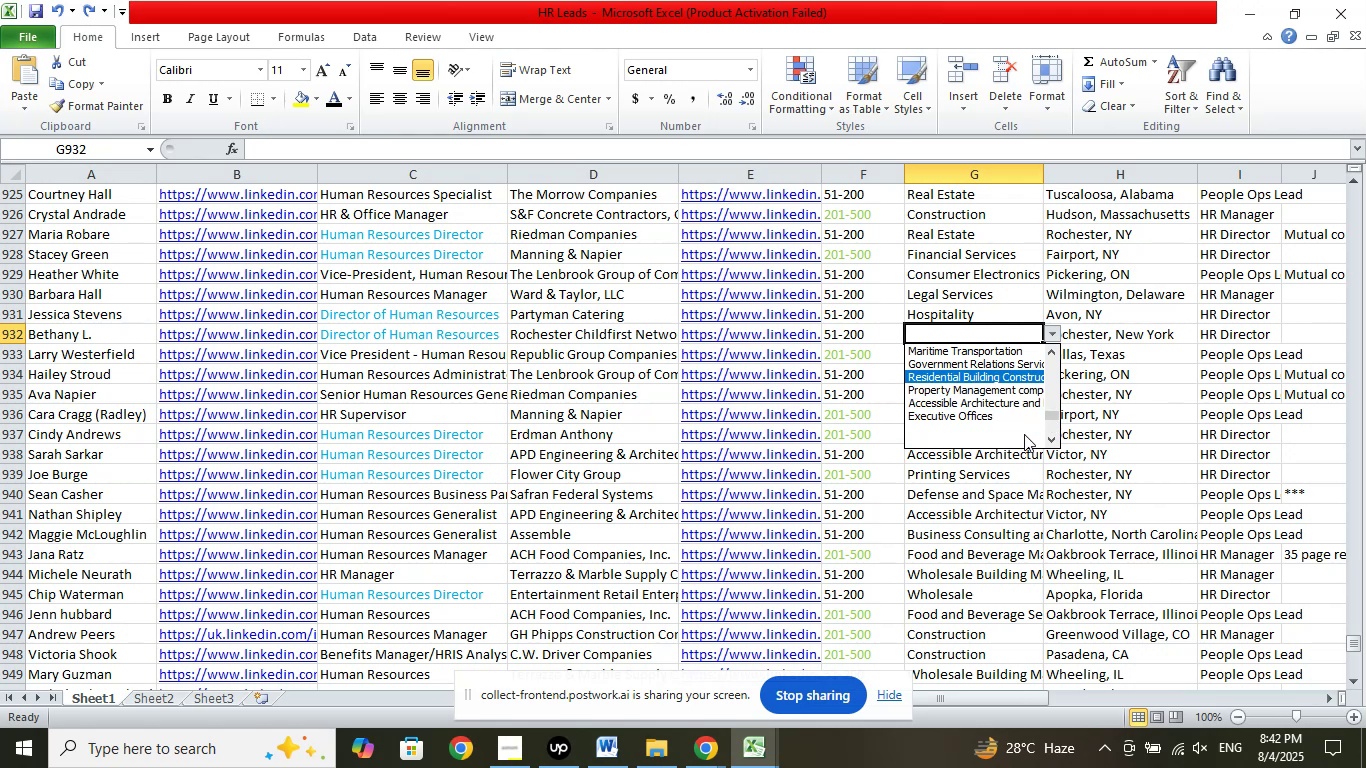 
key(ArrowUp)
 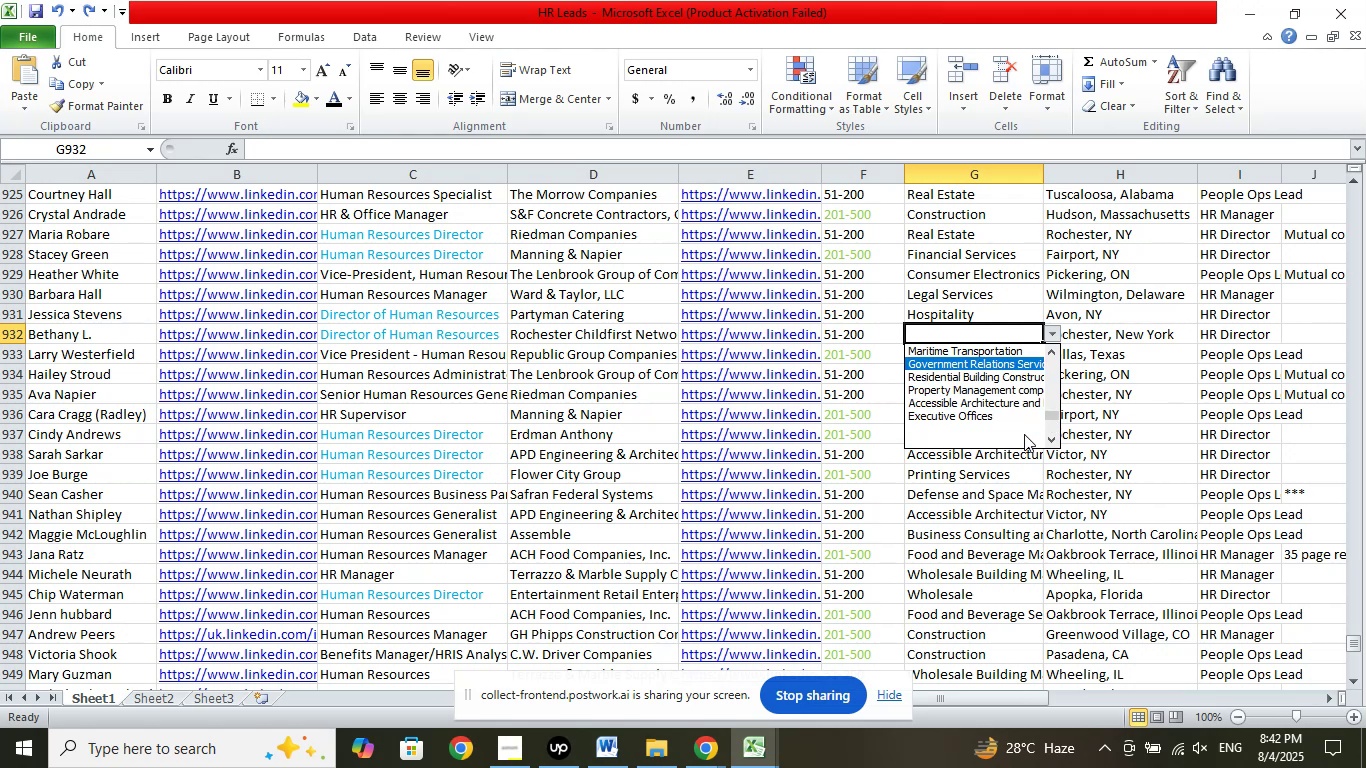 
key(ArrowUp)
 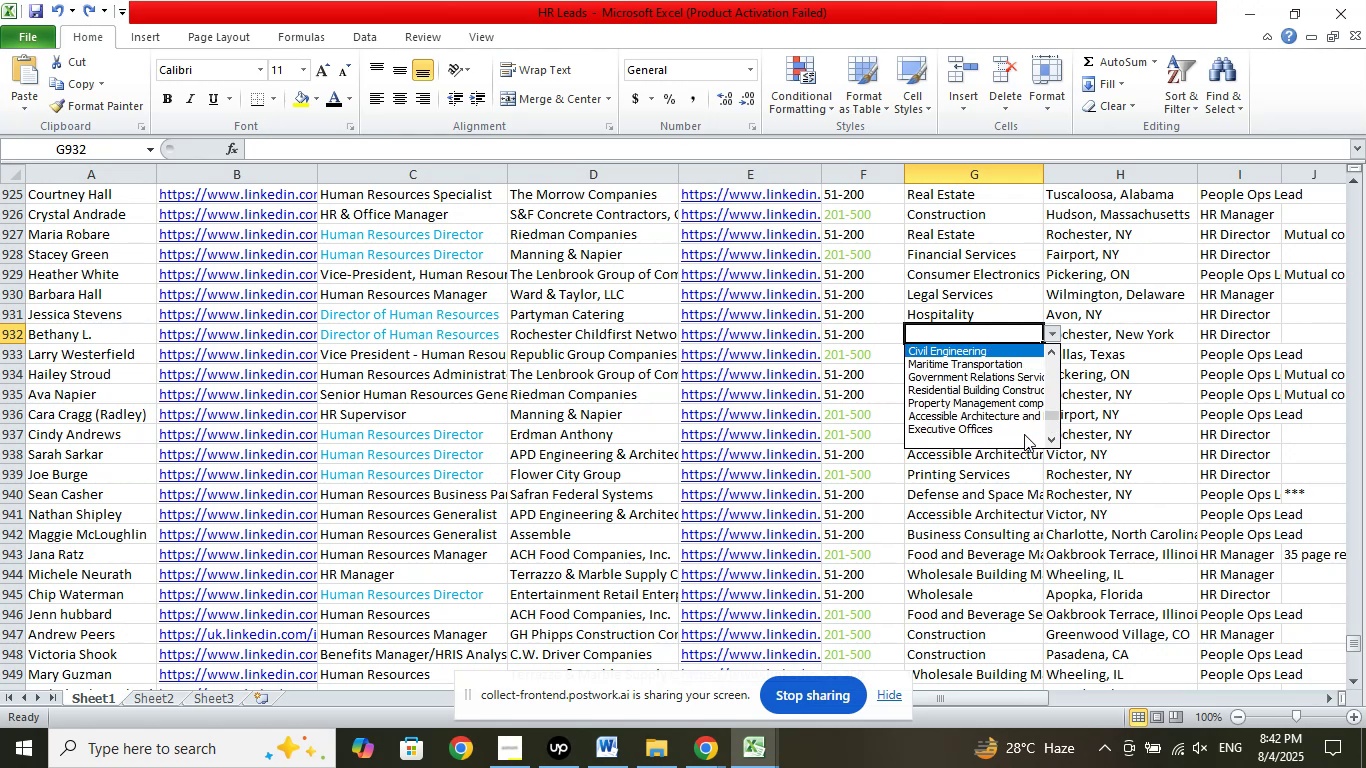 
key(ArrowUp)
 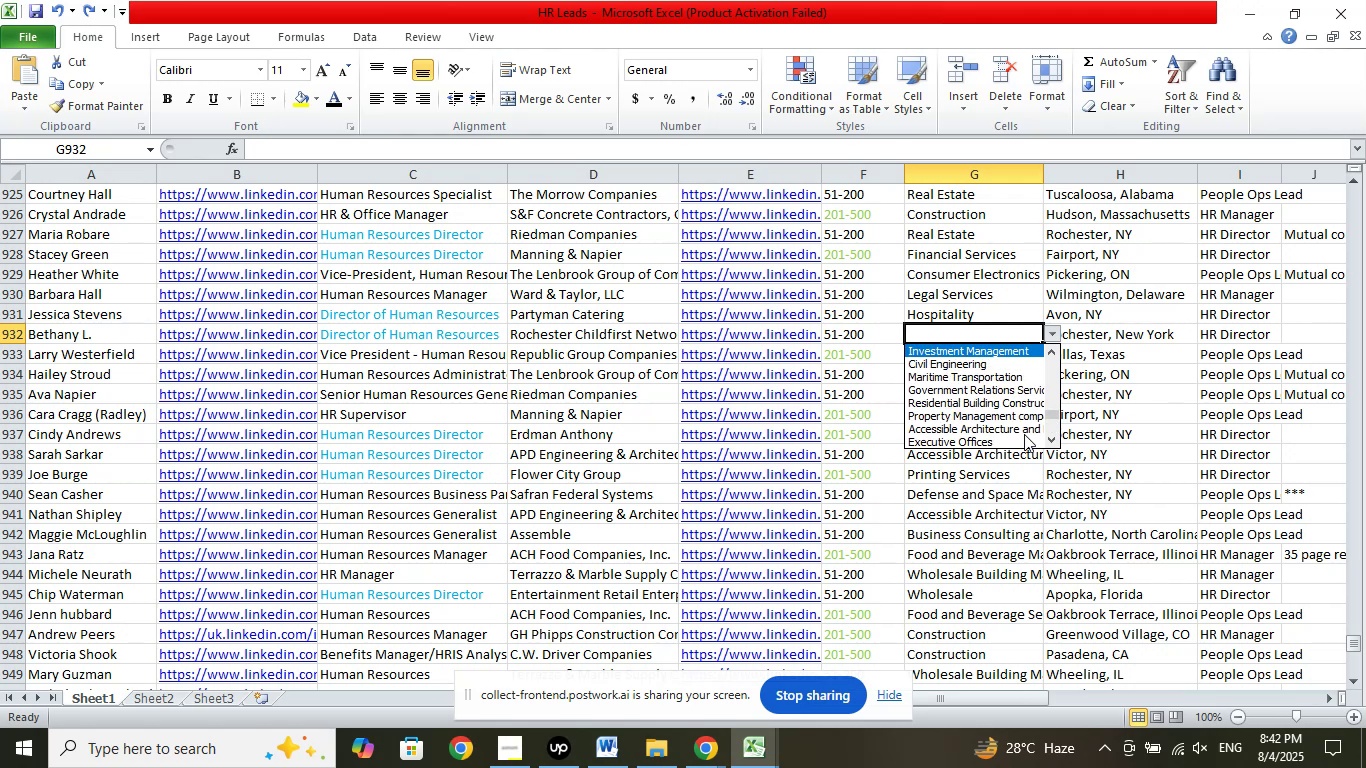 
key(ArrowUp)
 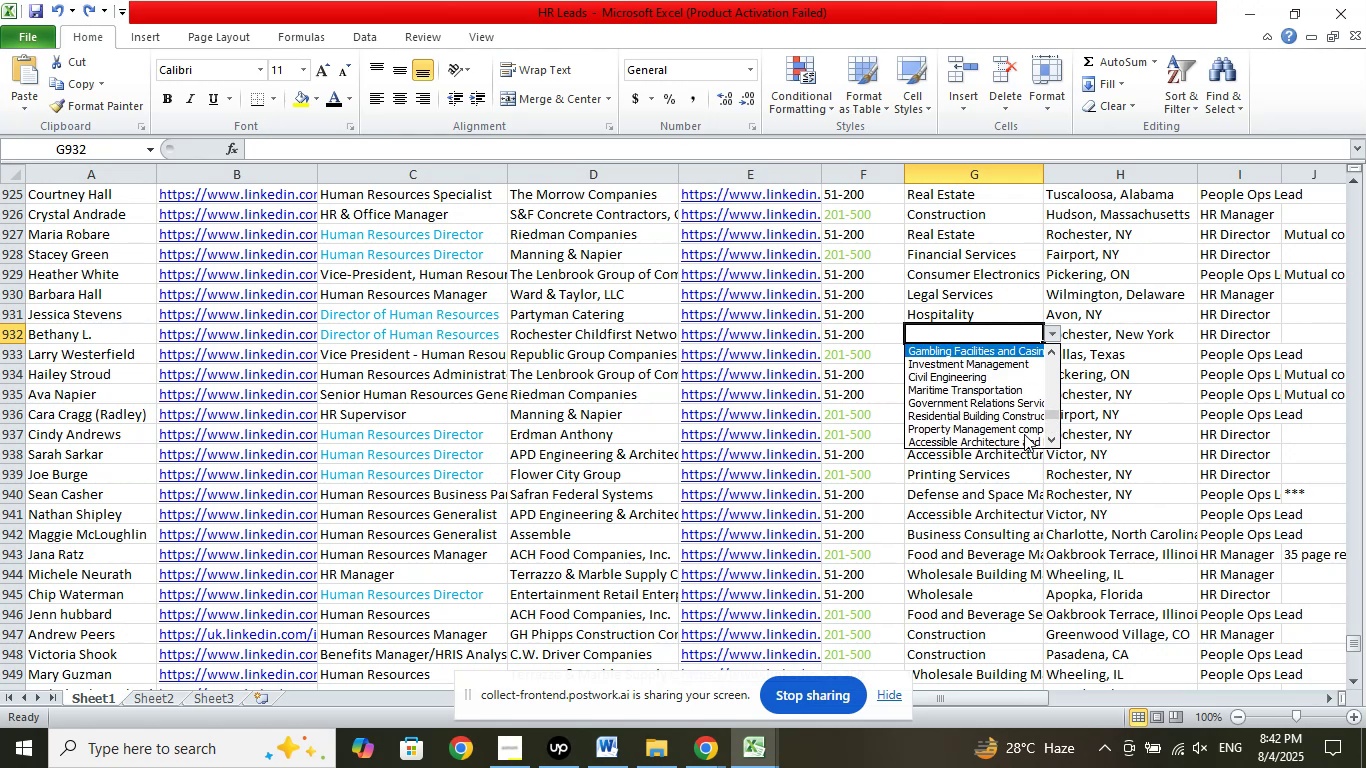 
key(ArrowUp)
 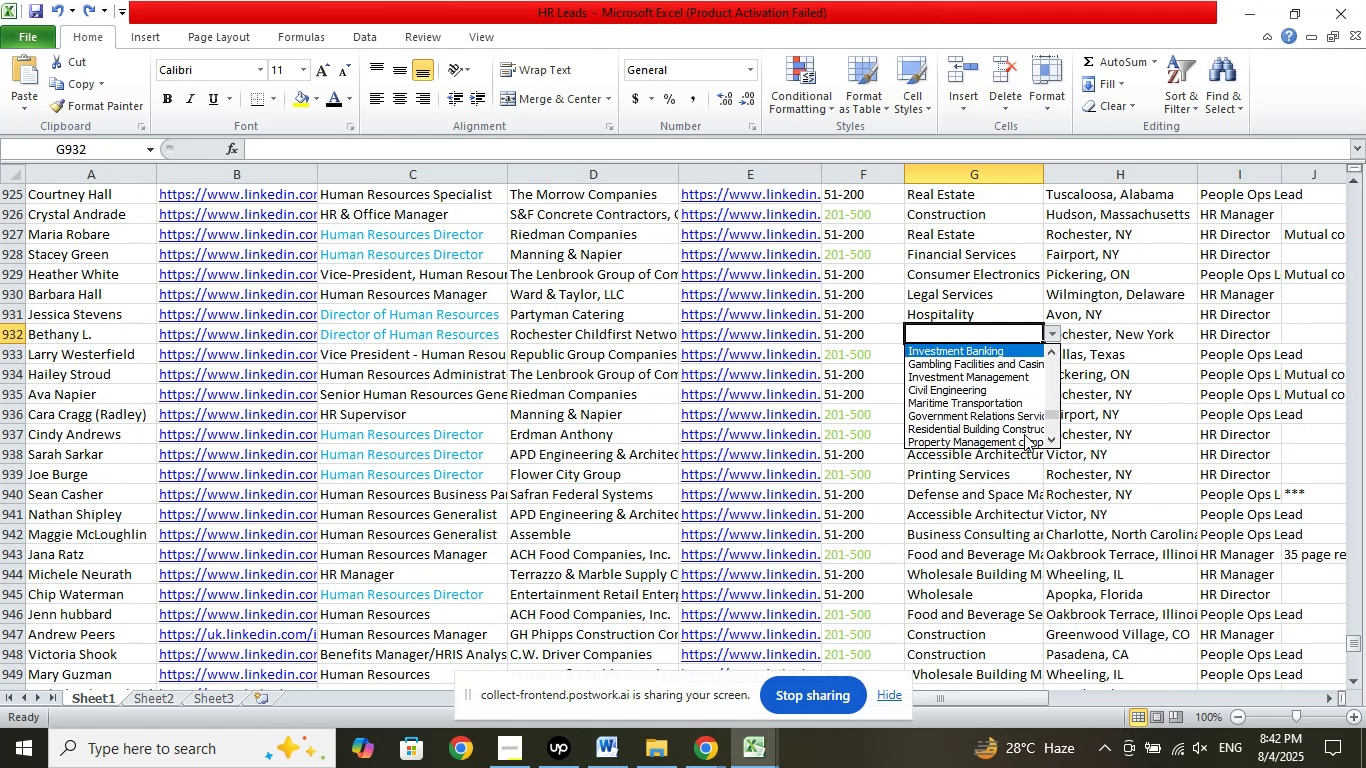 
key(ArrowUp)
 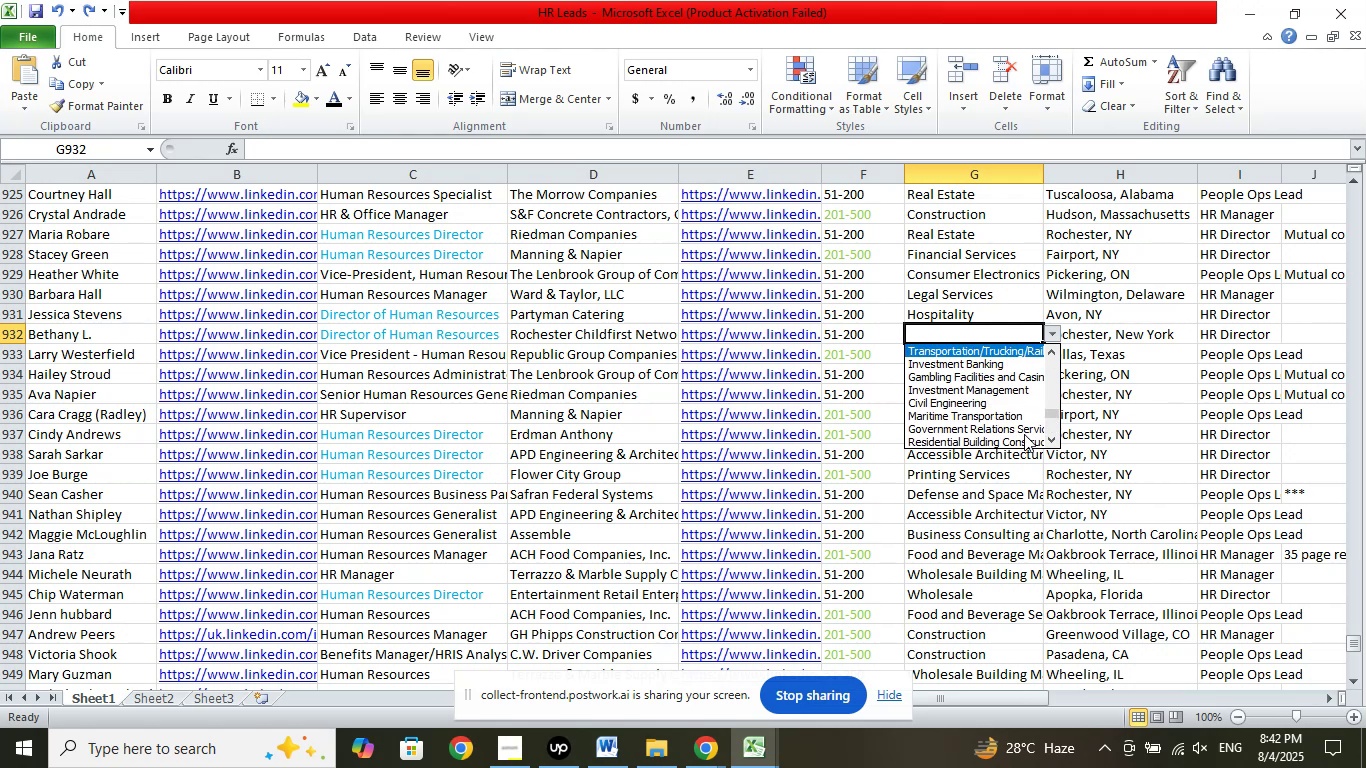 
key(ArrowUp)
 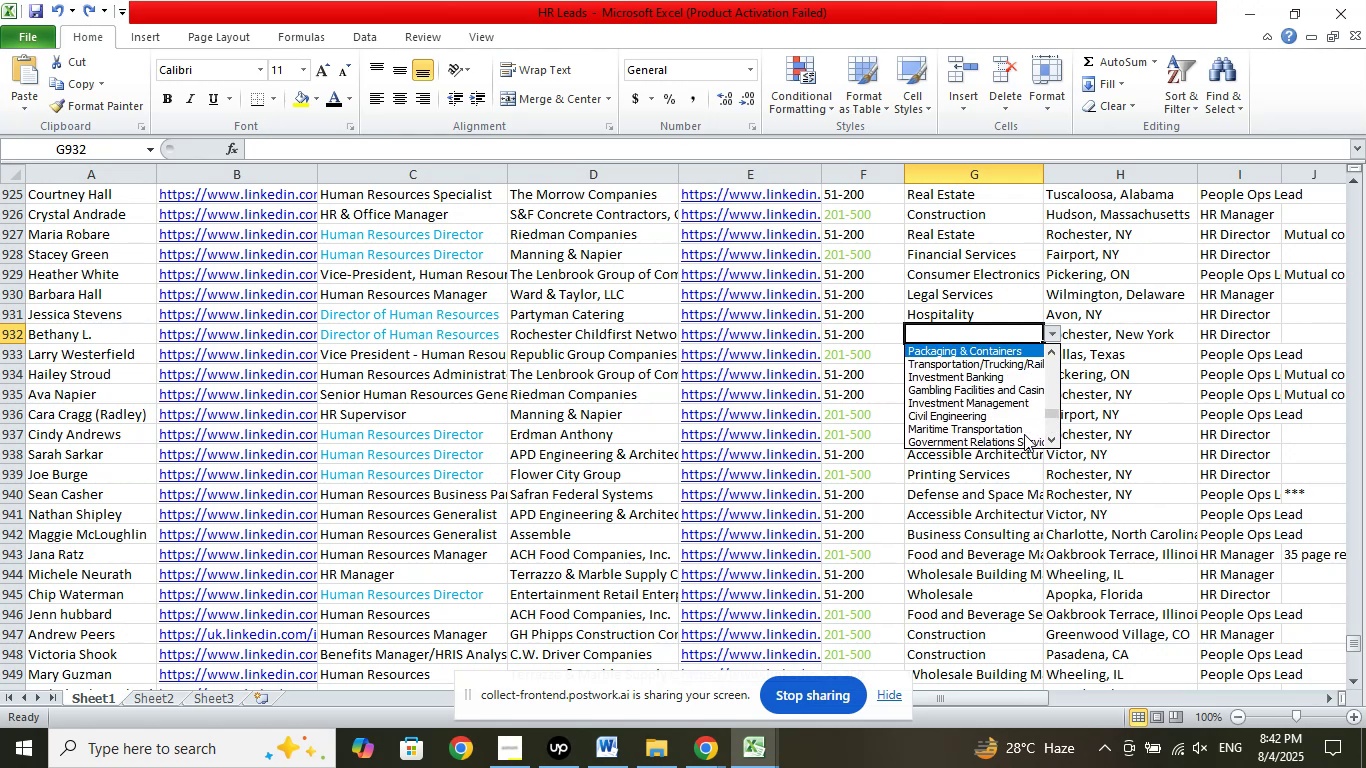 
key(ArrowUp)
 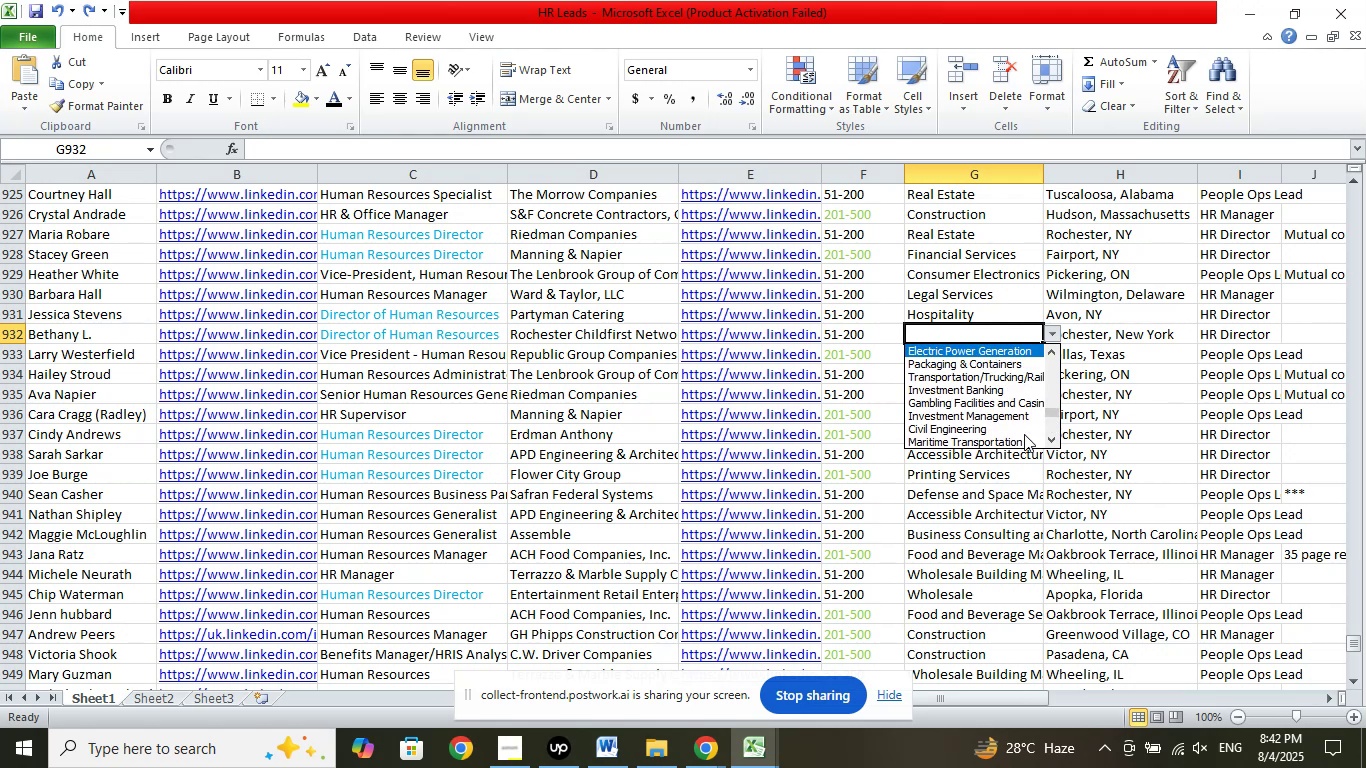 
key(ArrowUp)
 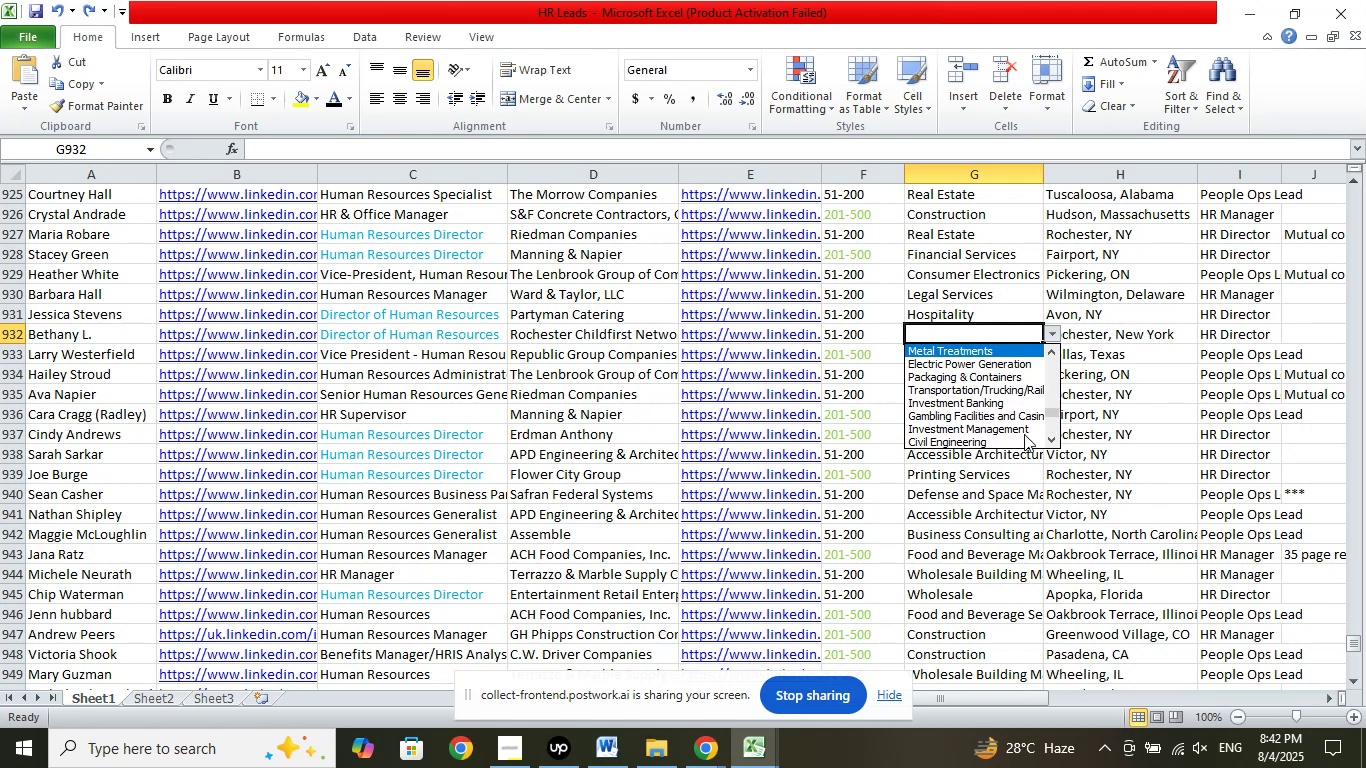 
key(ArrowUp)
 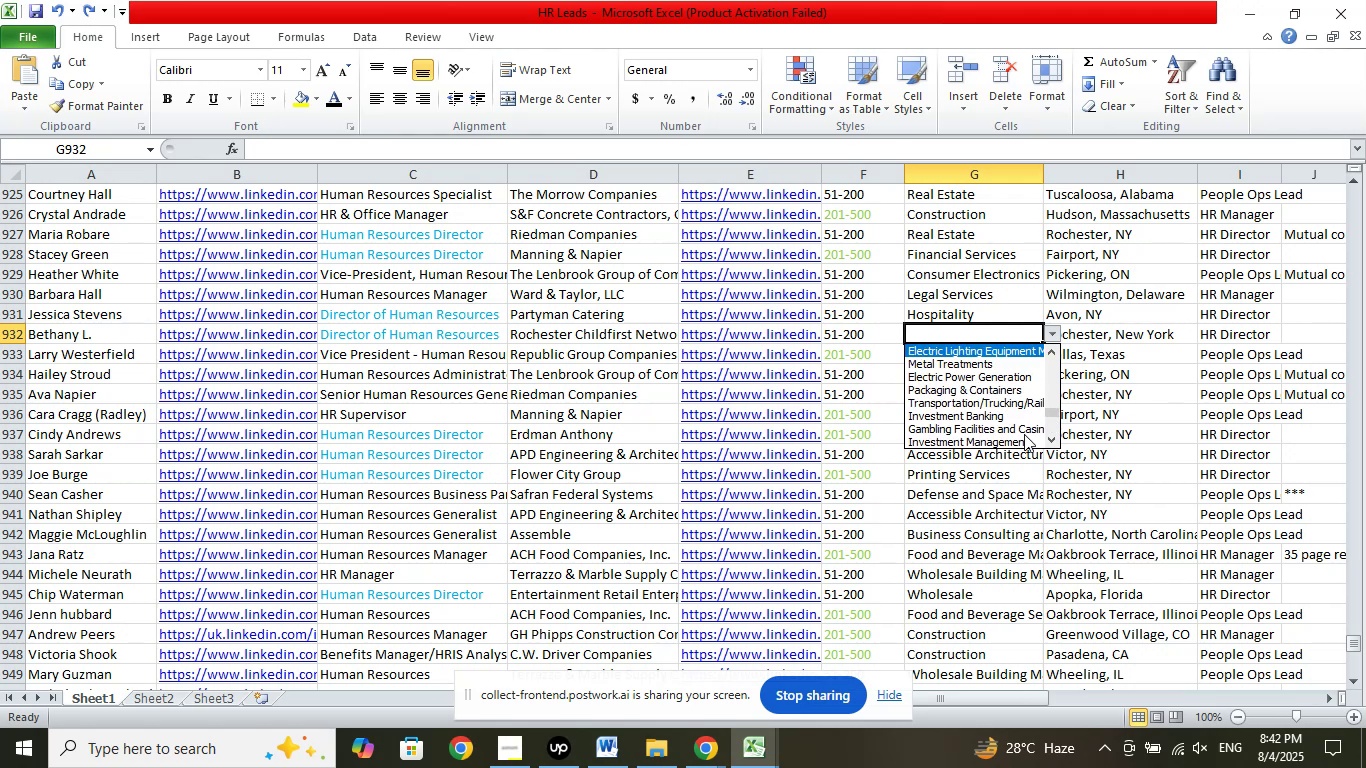 
key(ArrowUp)
 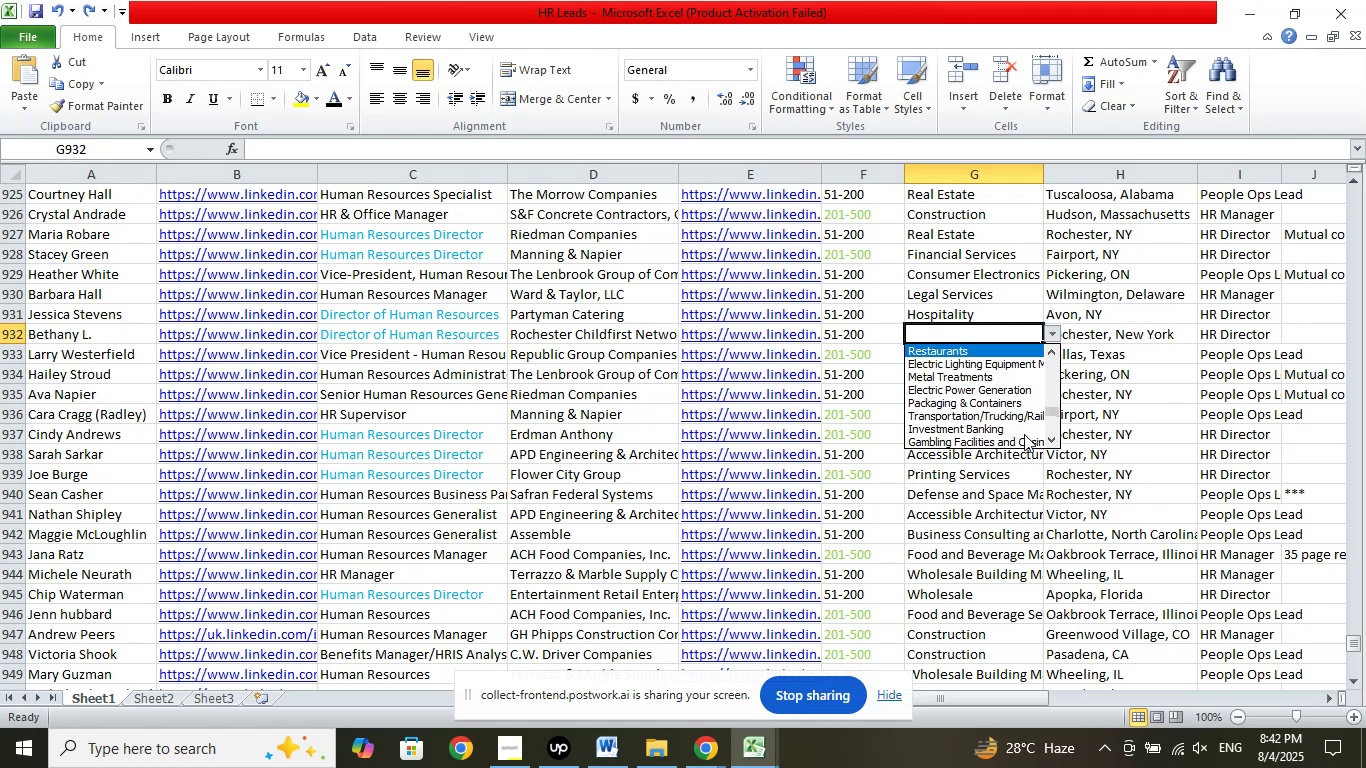 
key(ArrowUp)
 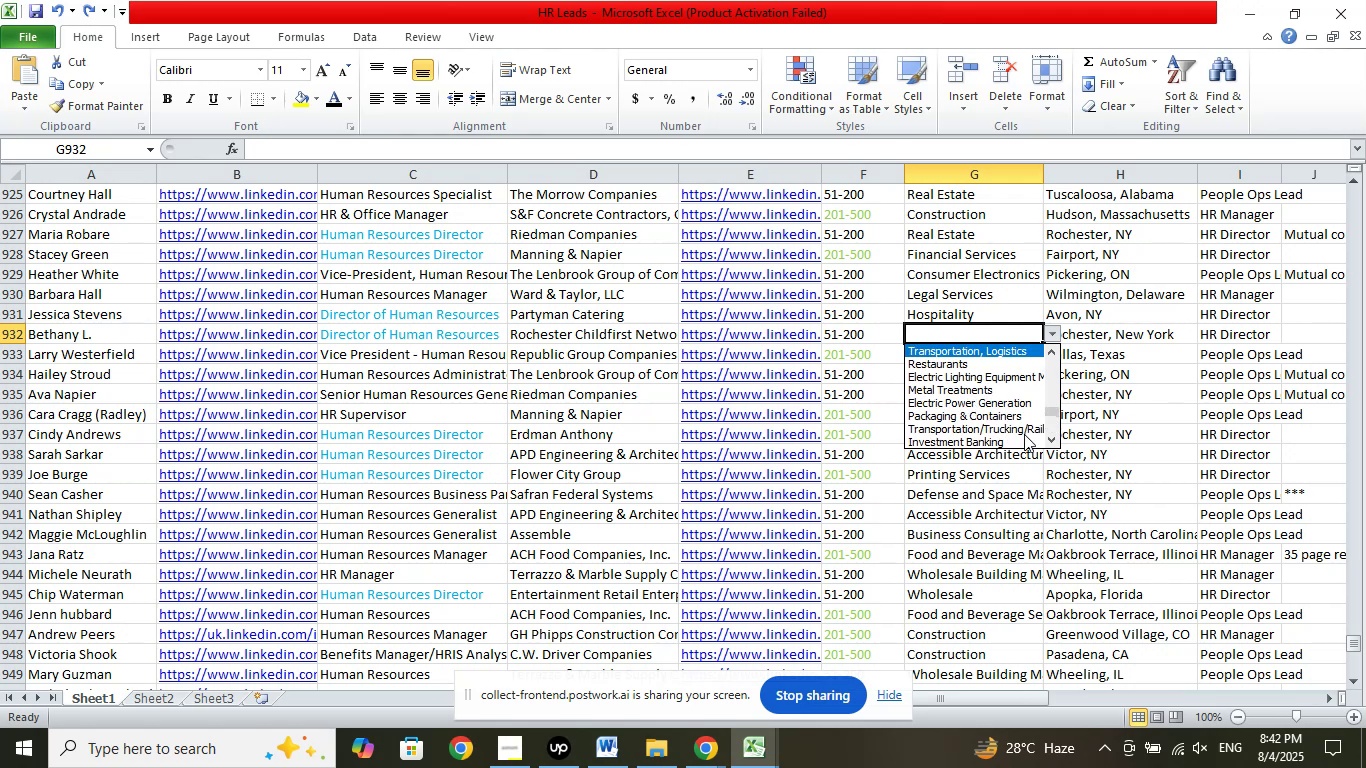 
key(ArrowUp)
 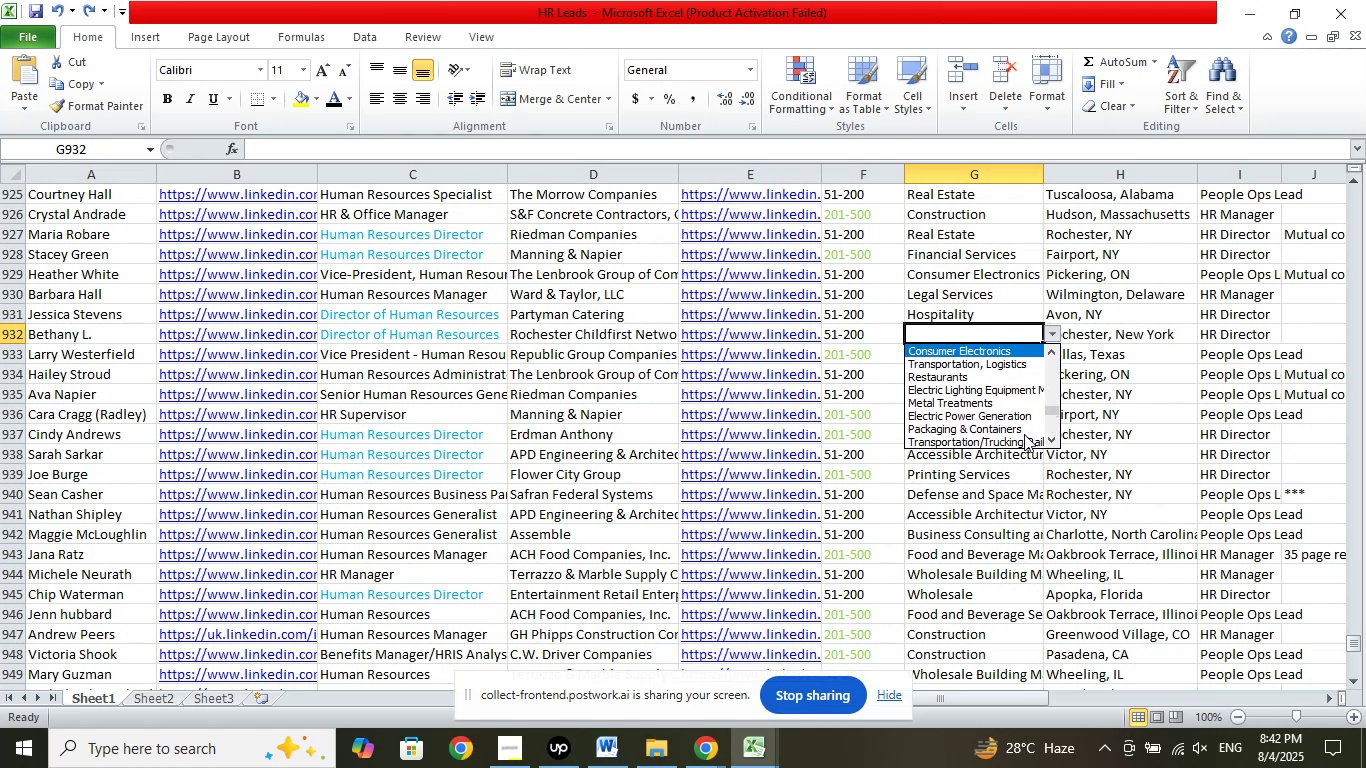 
key(ArrowUp)
 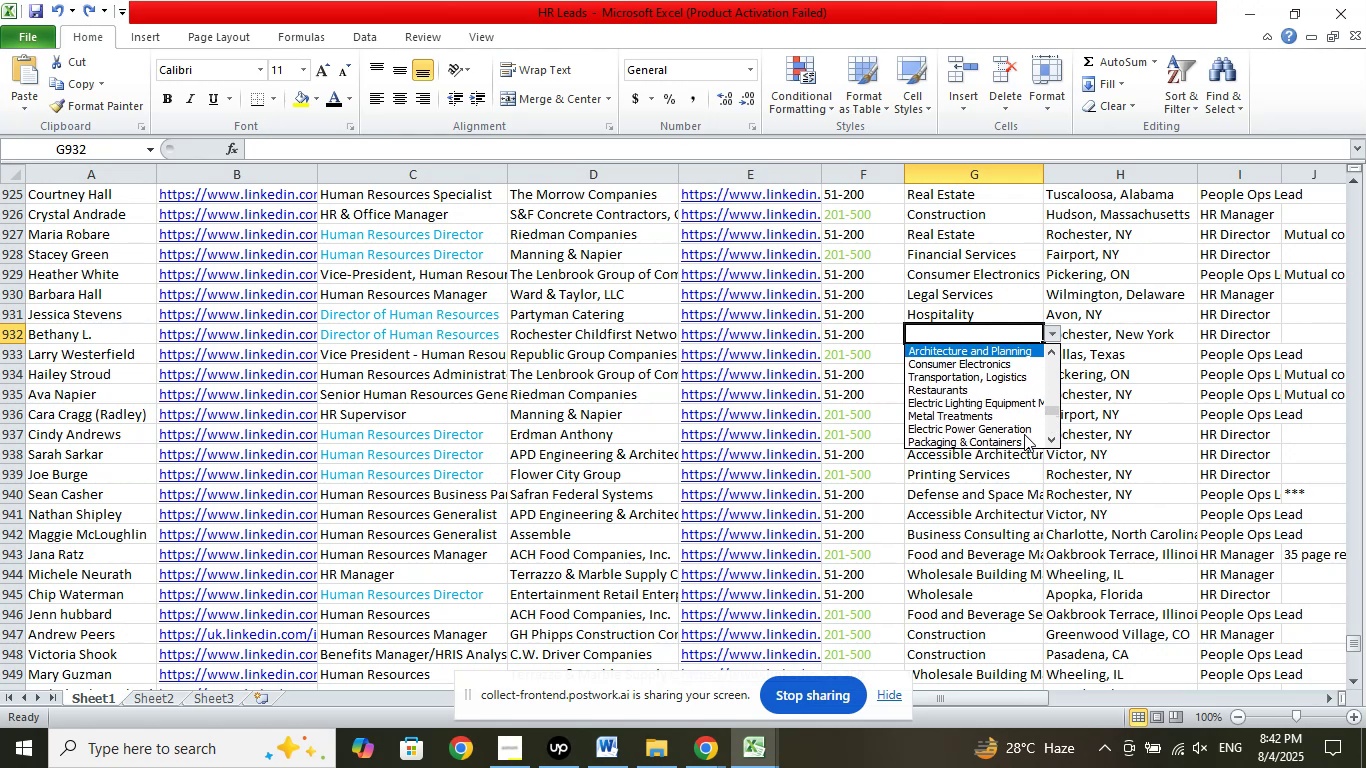 
key(ArrowUp)
 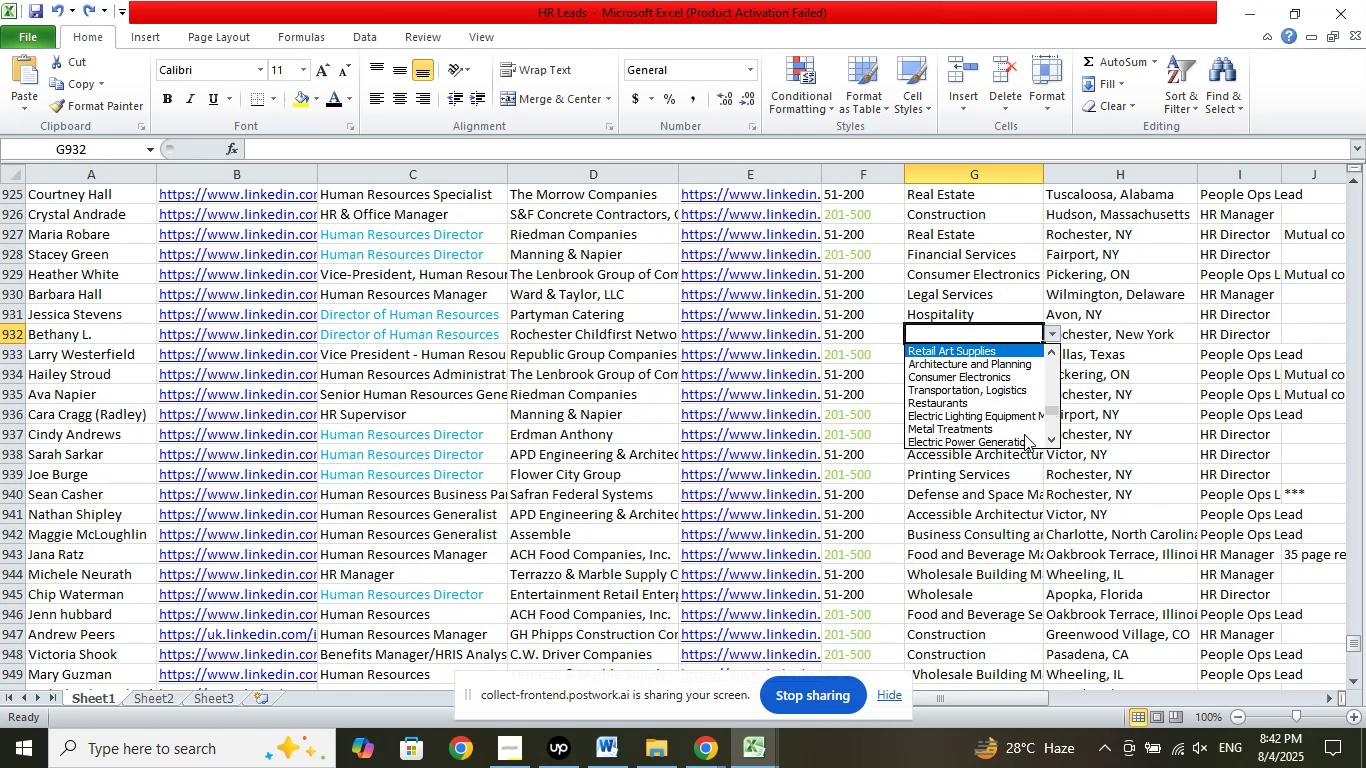 
key(ArrowUp)
 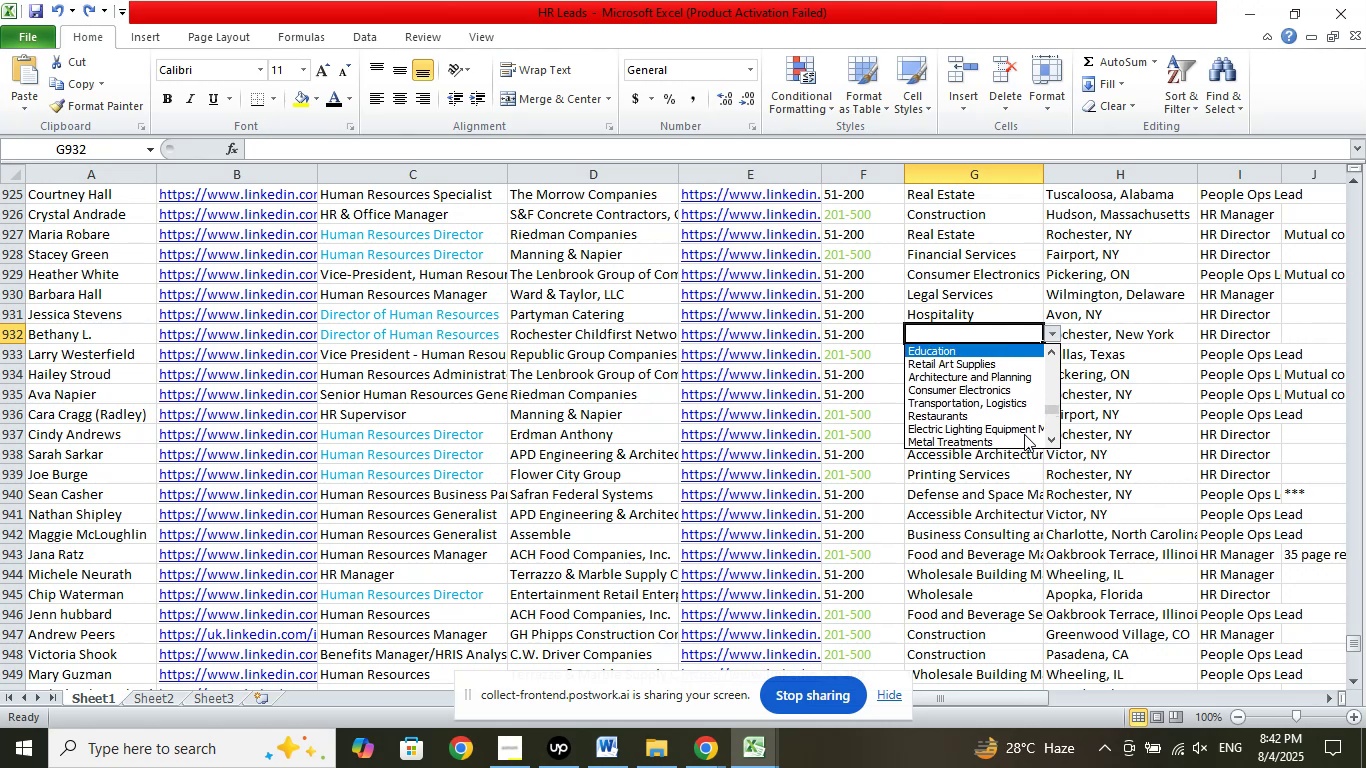 
key(ArrowUp)
 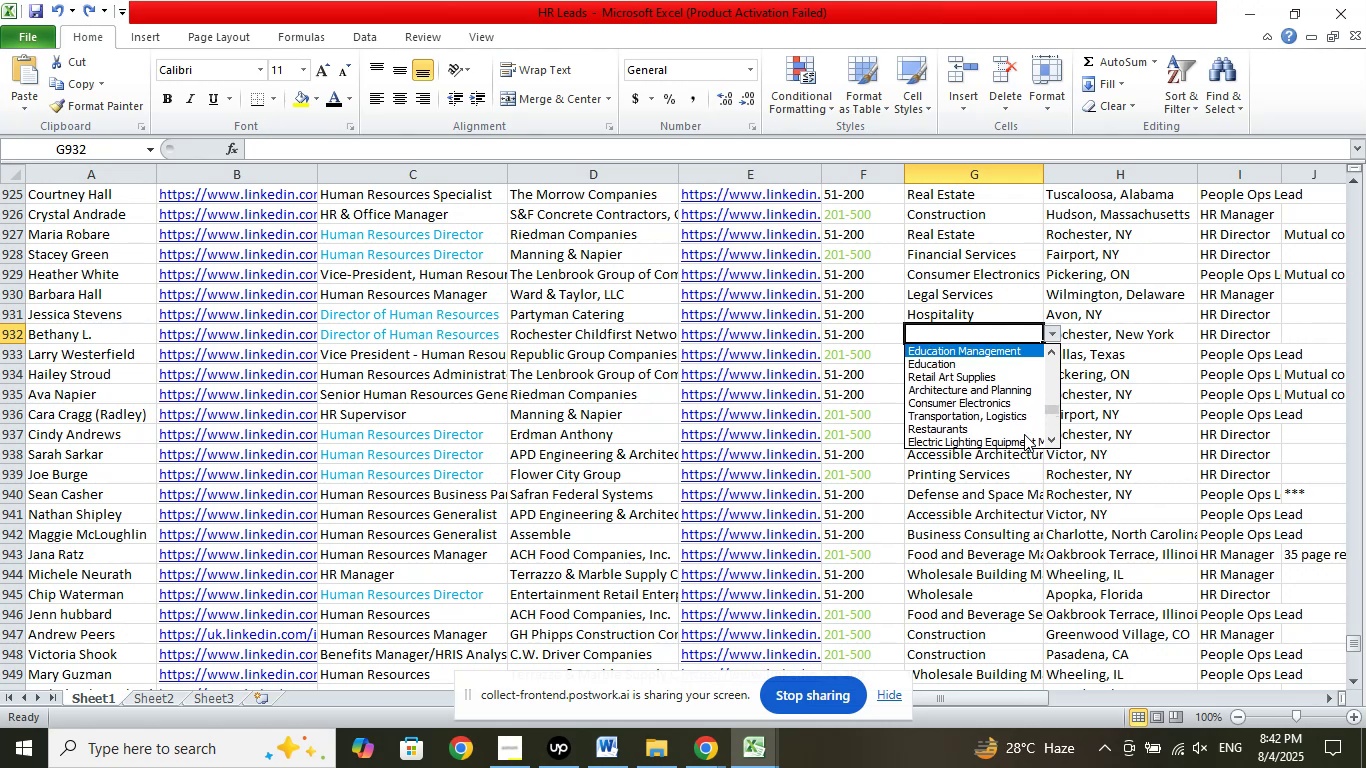 
key(ArrowUp)
 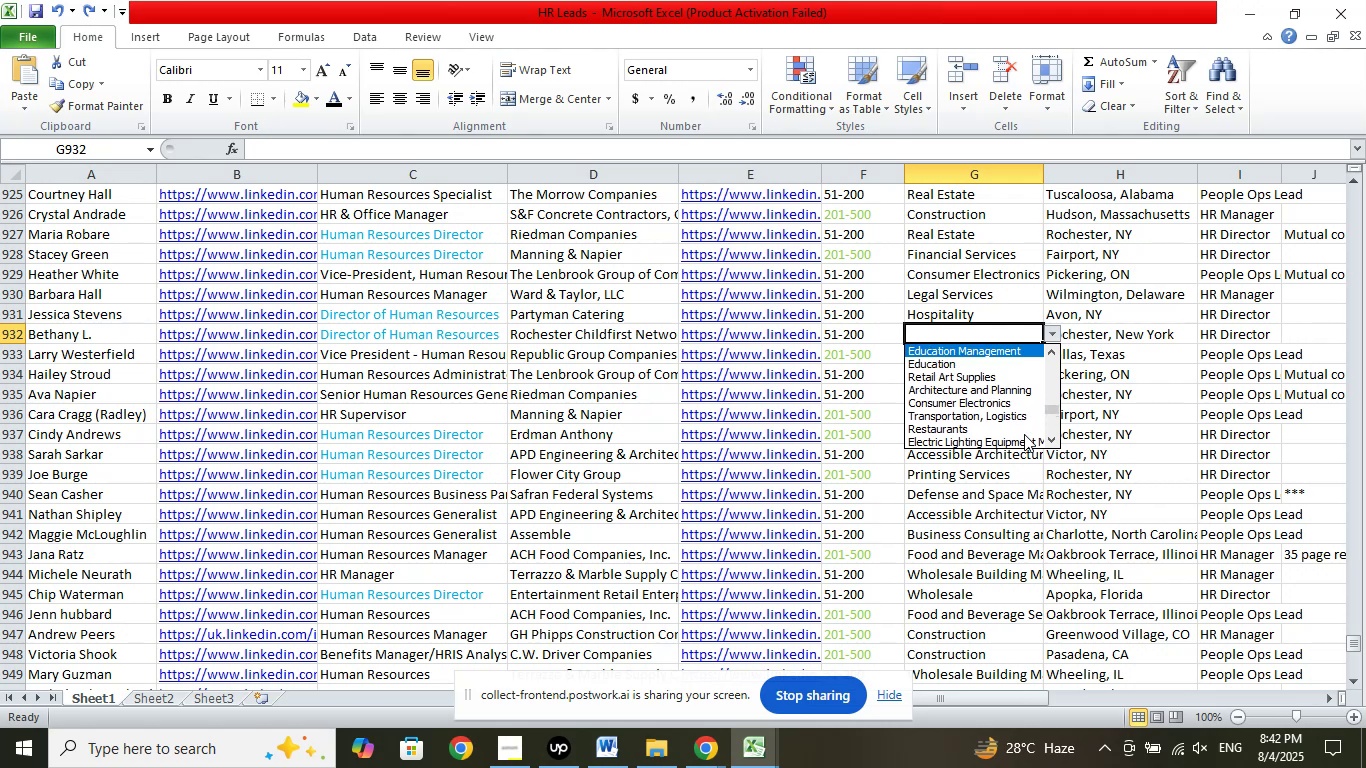 
key(ArrowUp)
 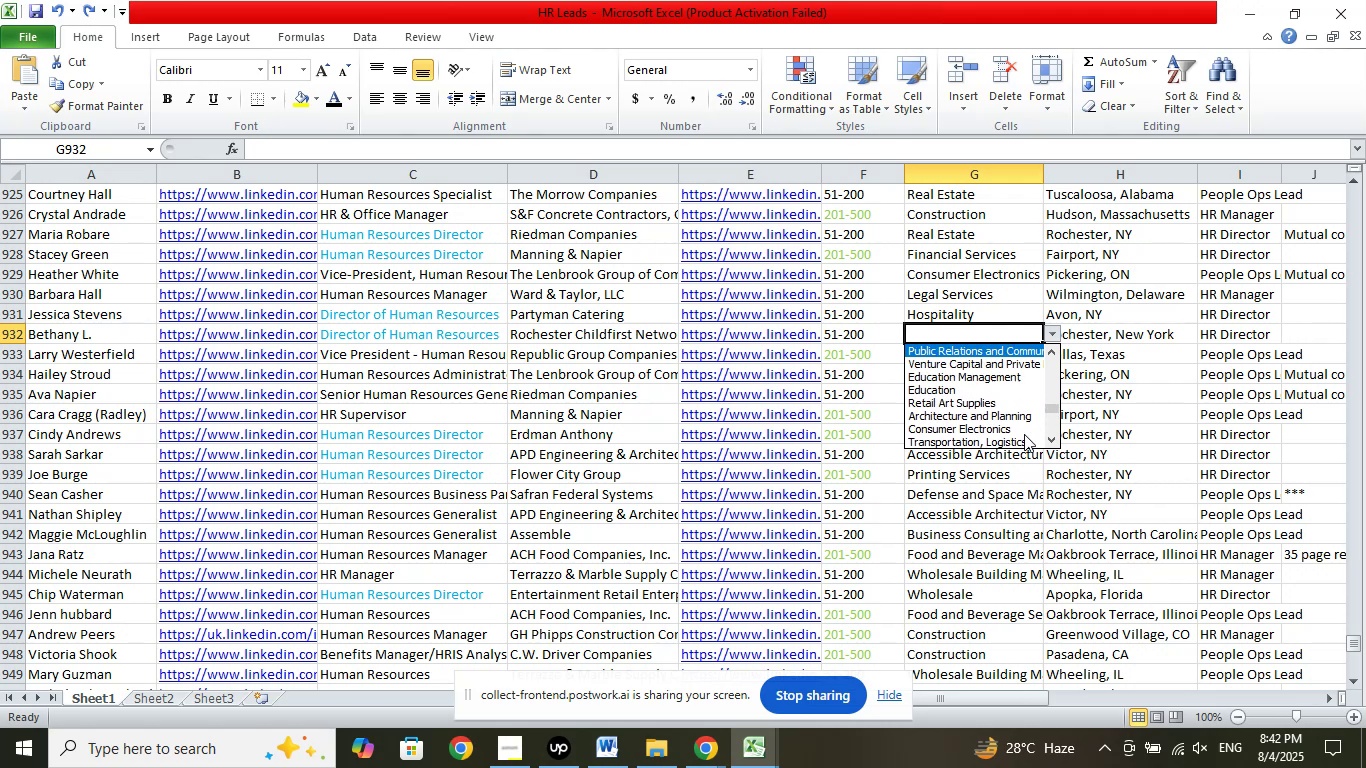 
key(ArrowUp)
 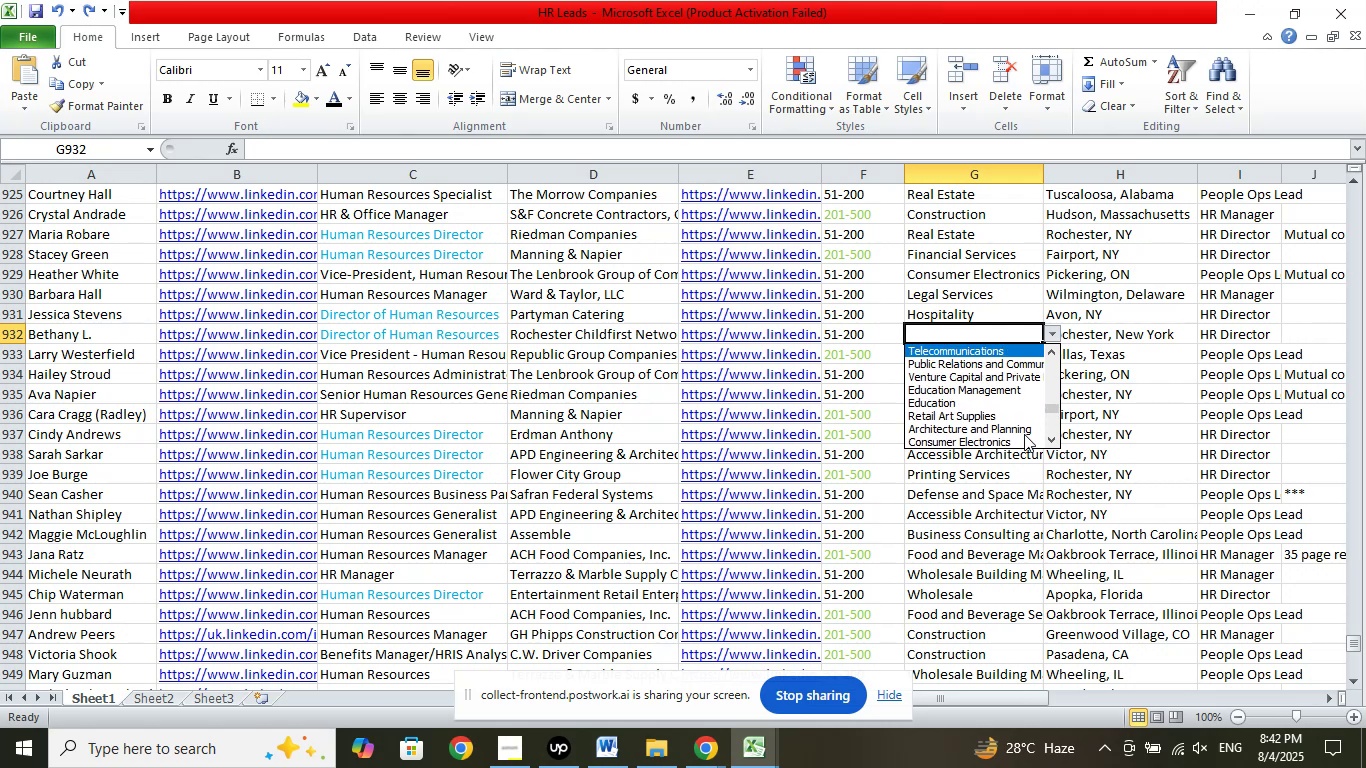 
key(ArrowUp)
 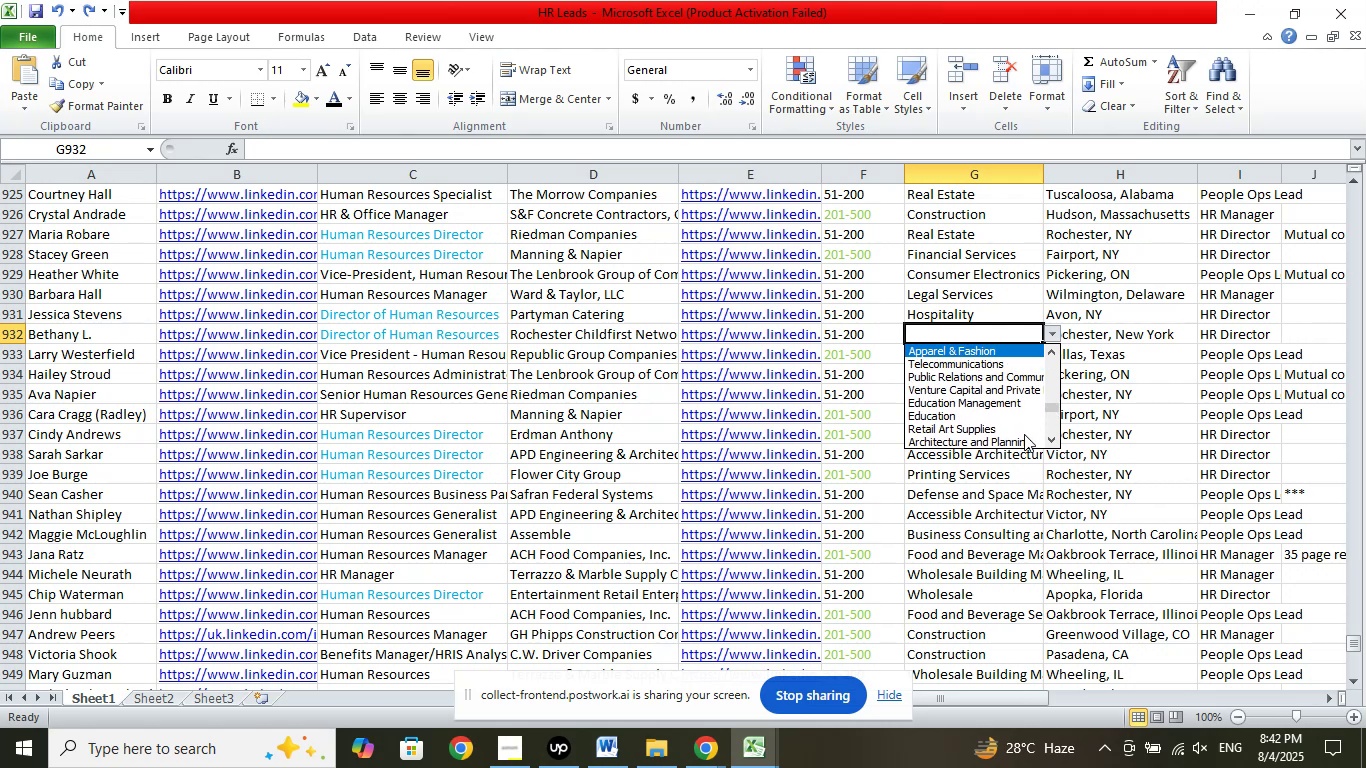 
key(ArrowUp)
 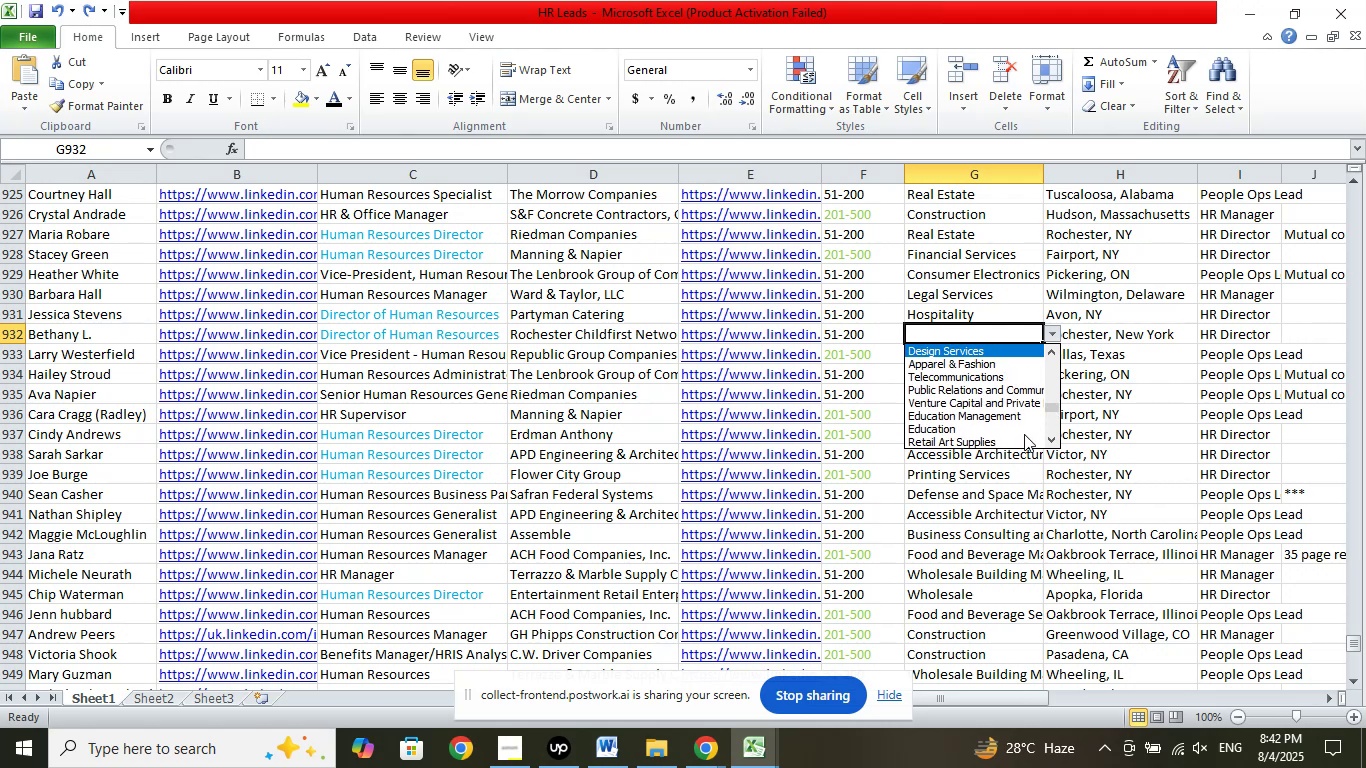 
key(ArrowUp)
 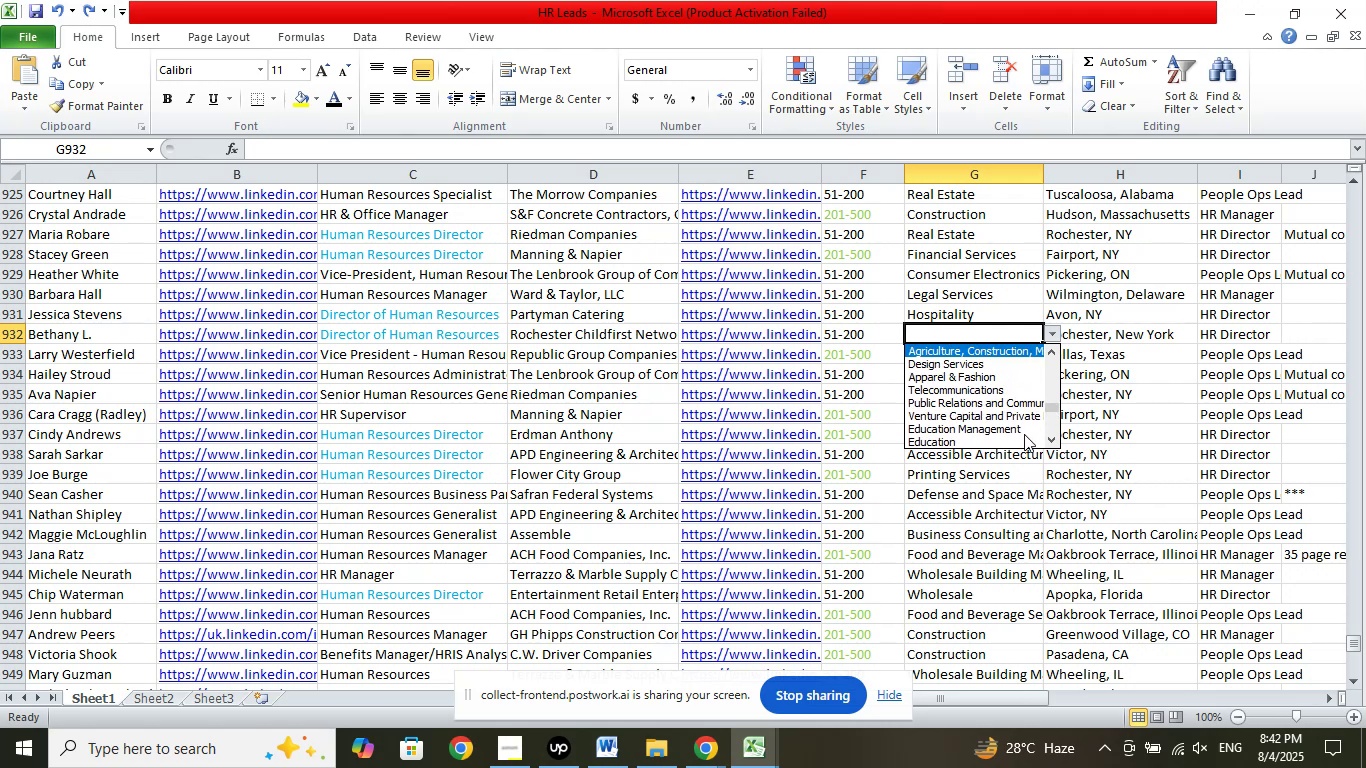 
key(ArrowUp)
 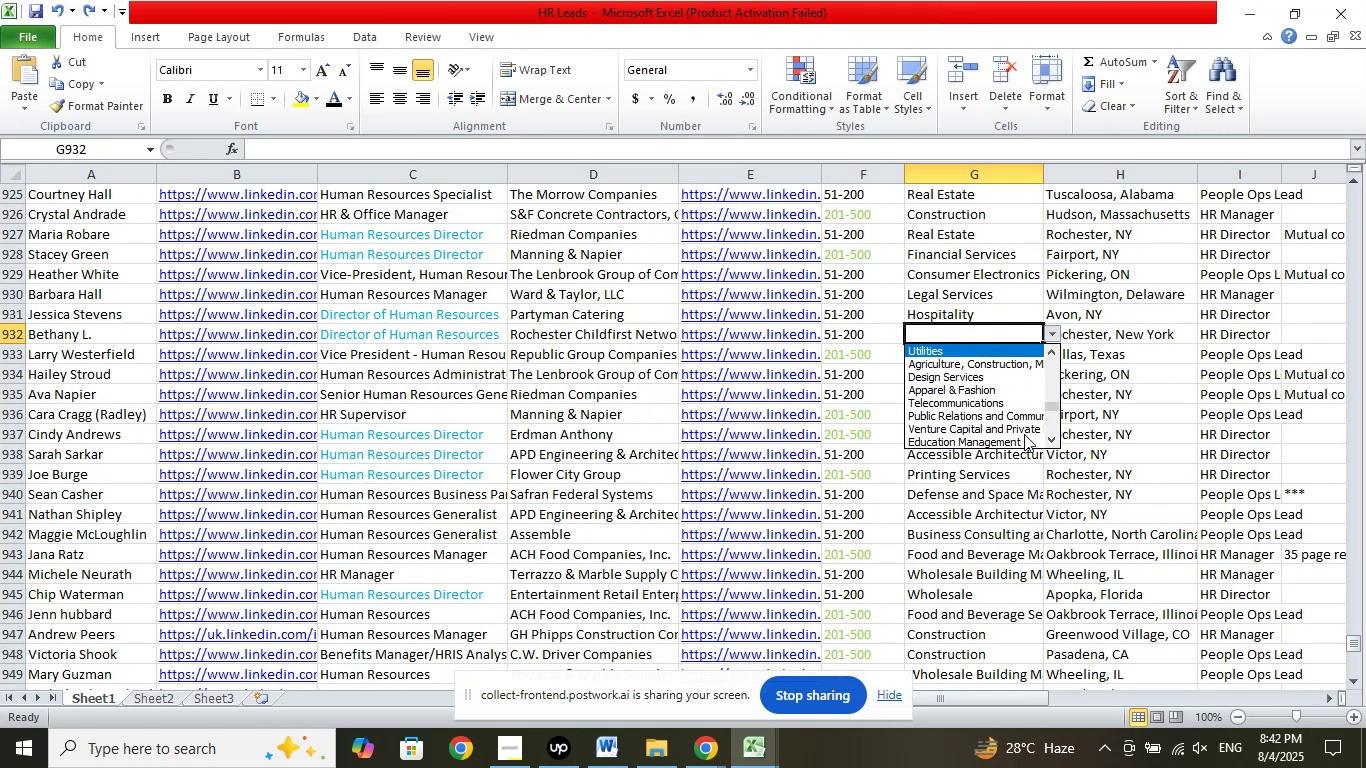 
key(ArrowUp)
 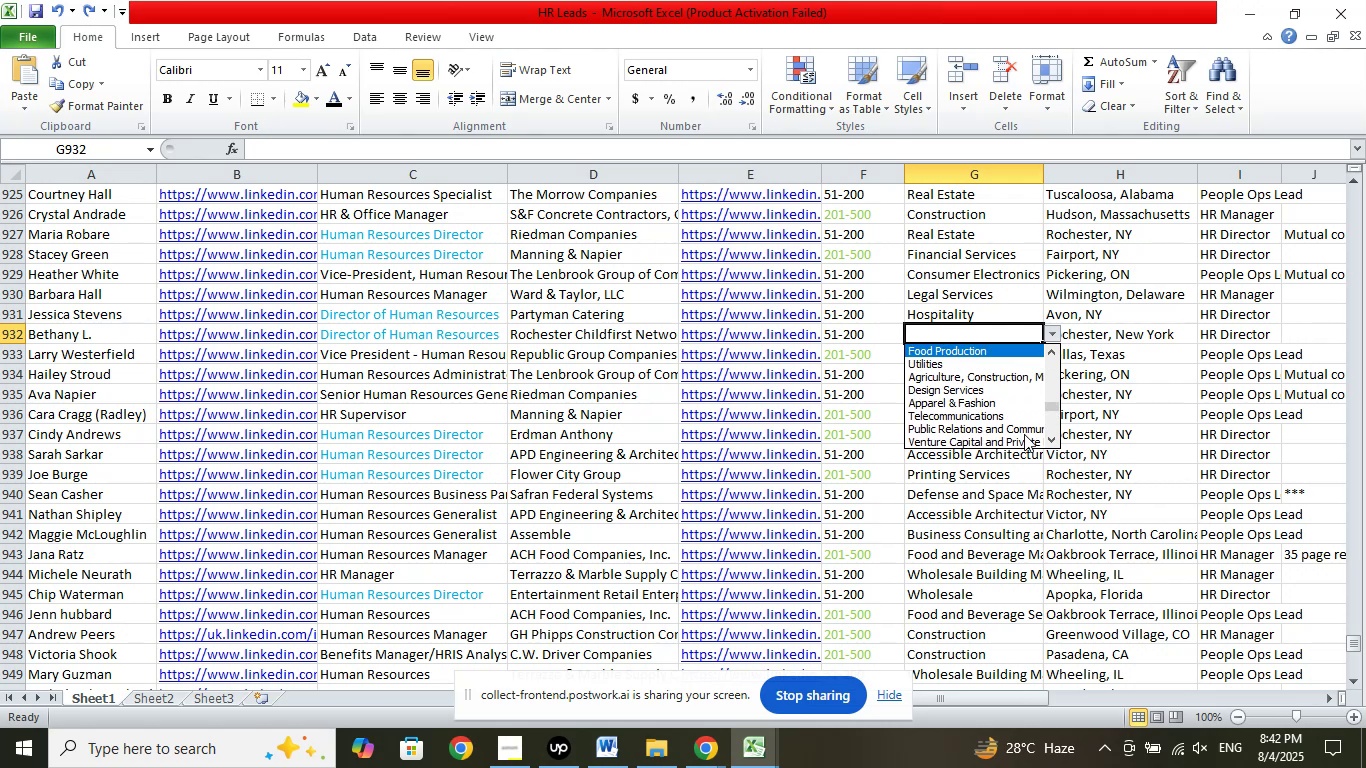 
key(ArrowUp)
 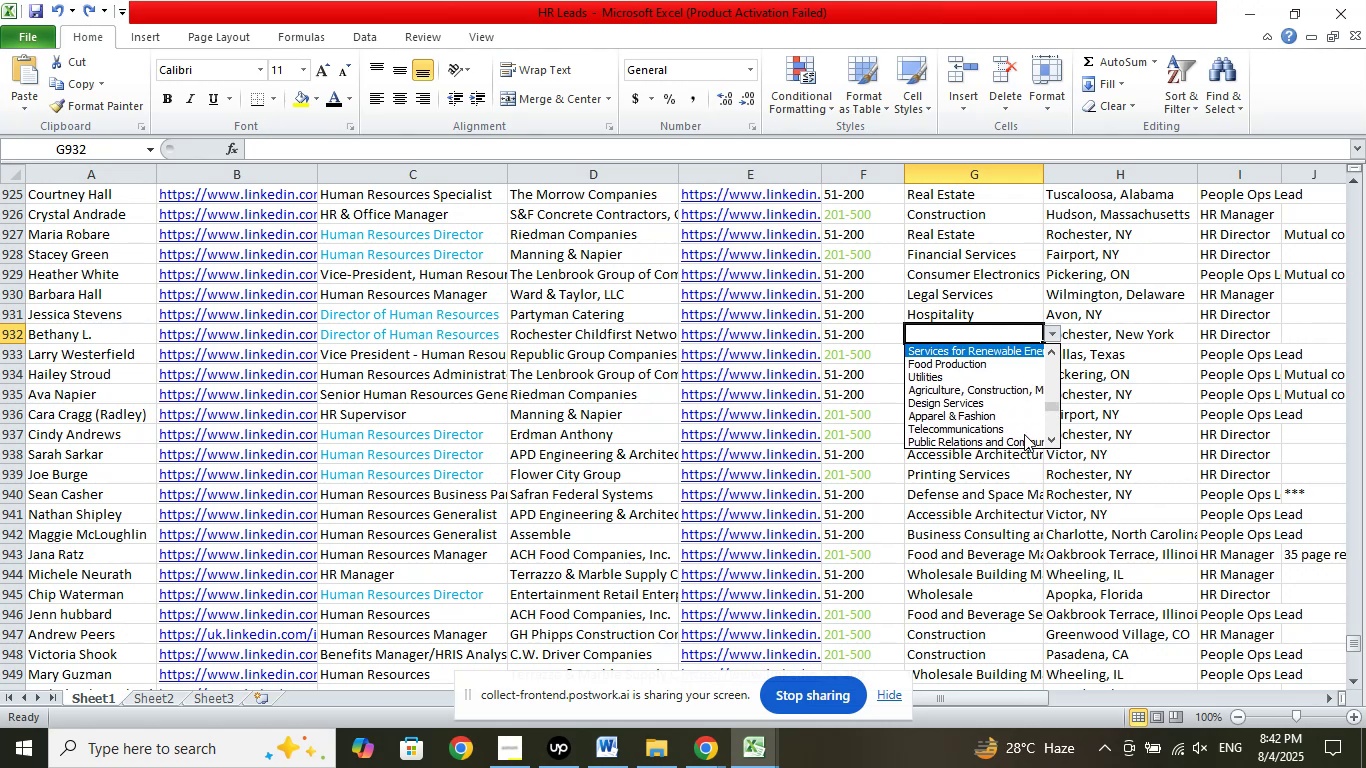 
key(ArrowUp)
 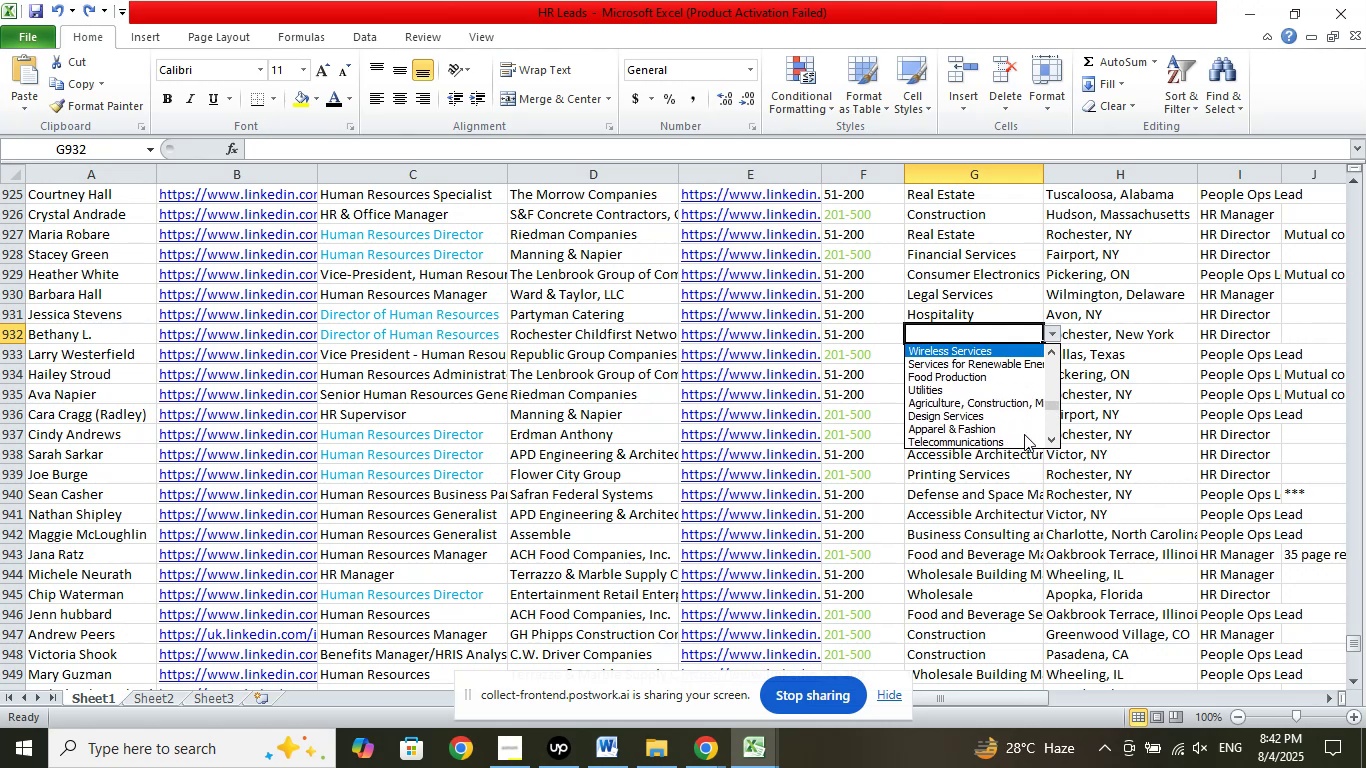 
key(Enter)
 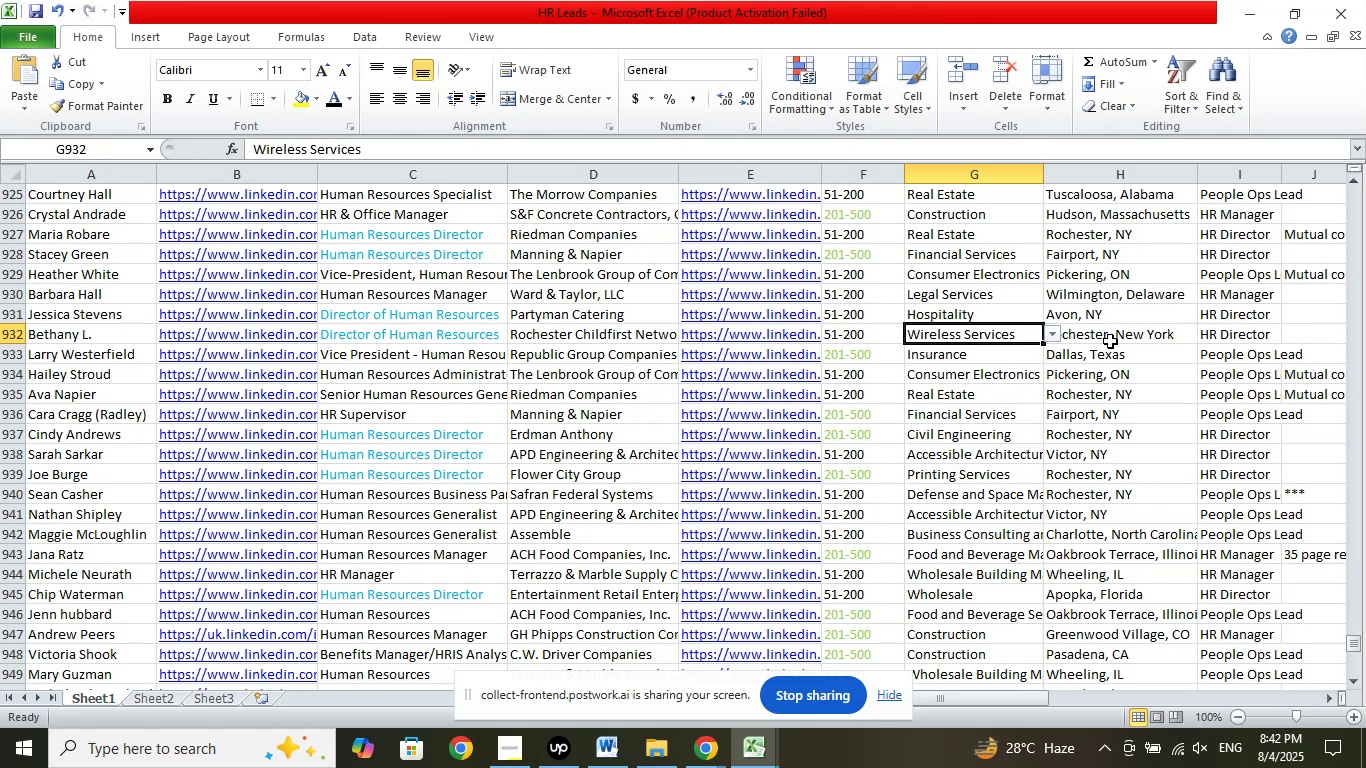 
left_click([862, 337])
 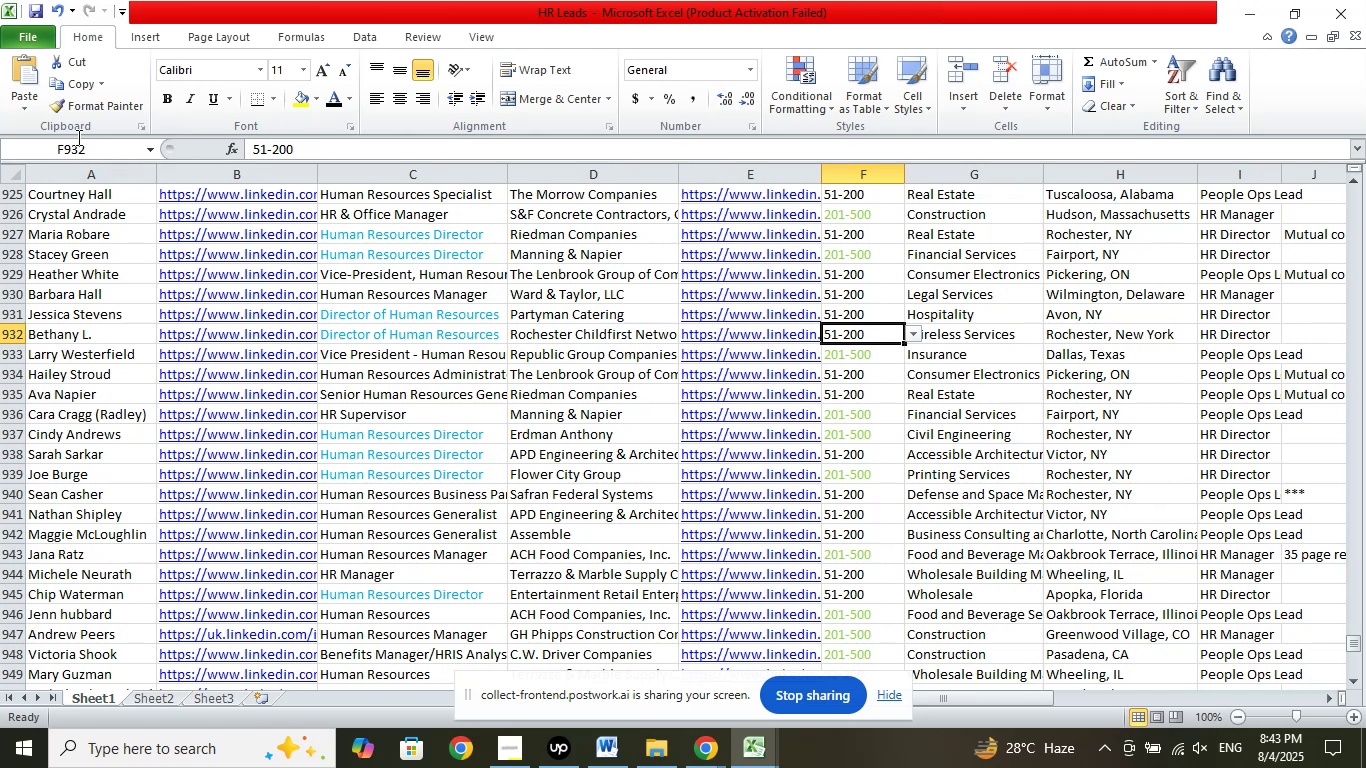 
left_click([33, 11])
 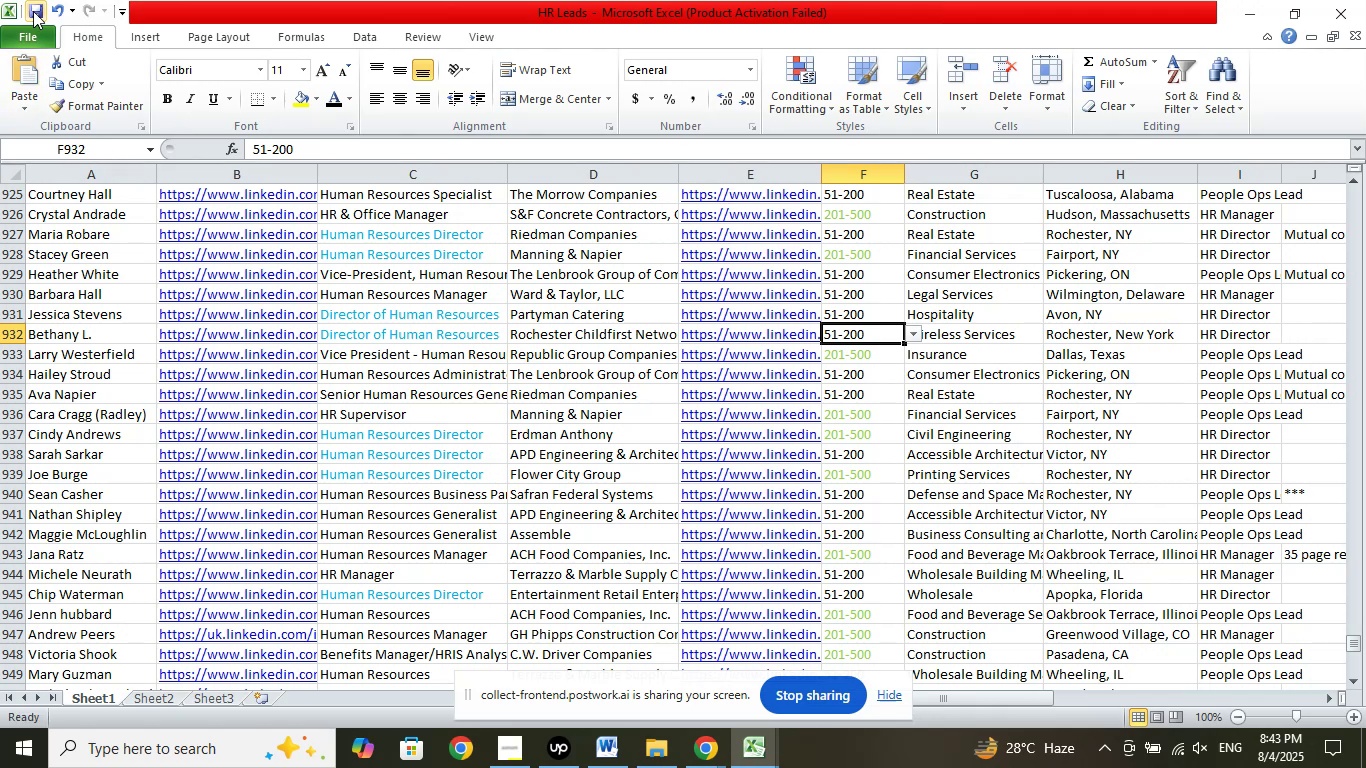 
scroll: coordinate [469, 393], scroll_direction: down, amount: 14.0
 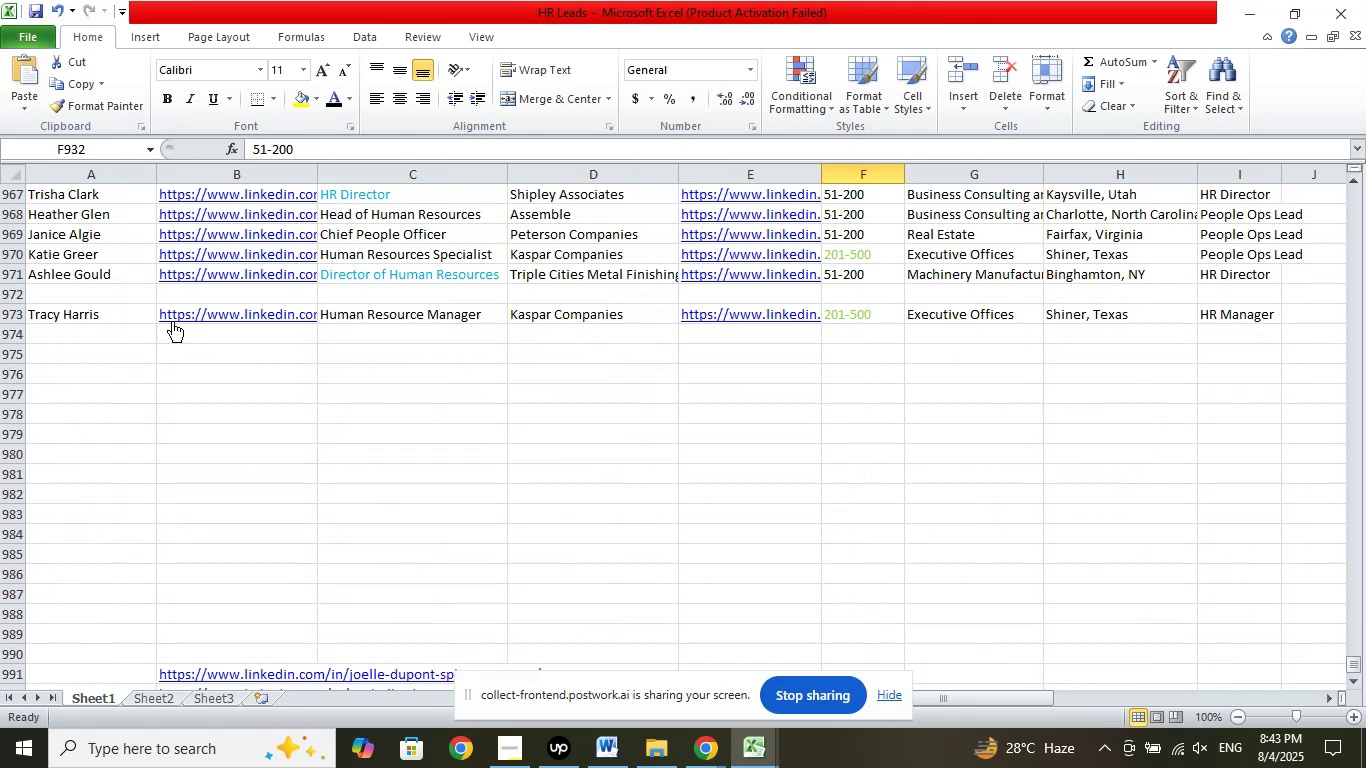 
left_click([119, 295])
 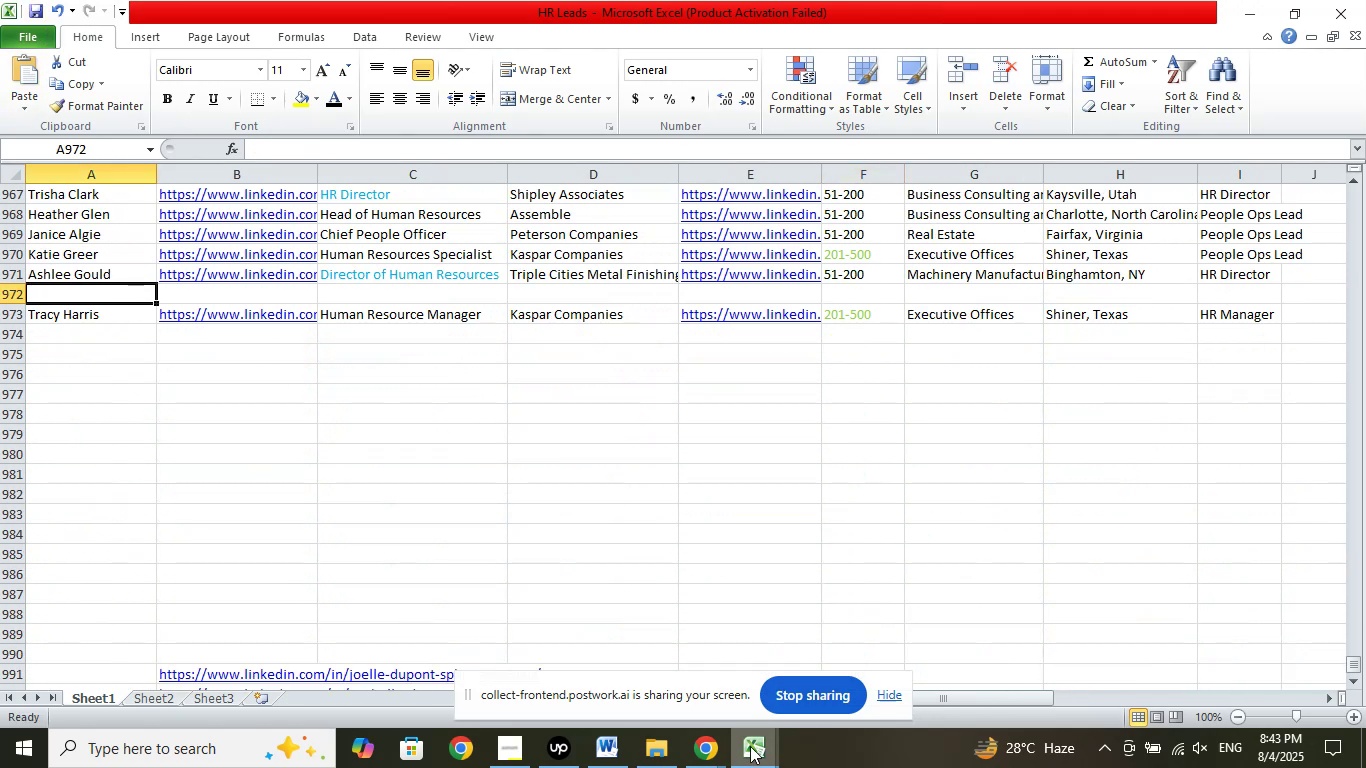 
left_click([702, 750])
 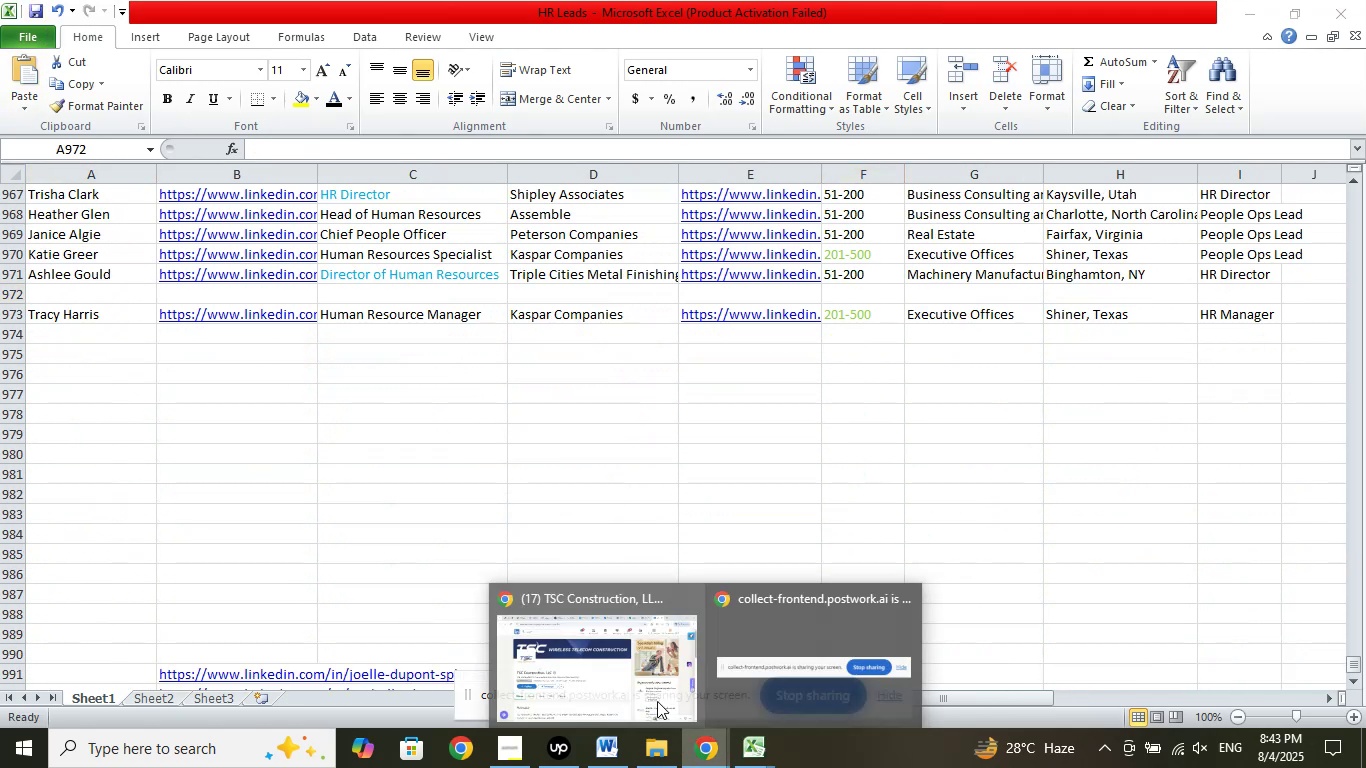 
left_click([643, 686])
 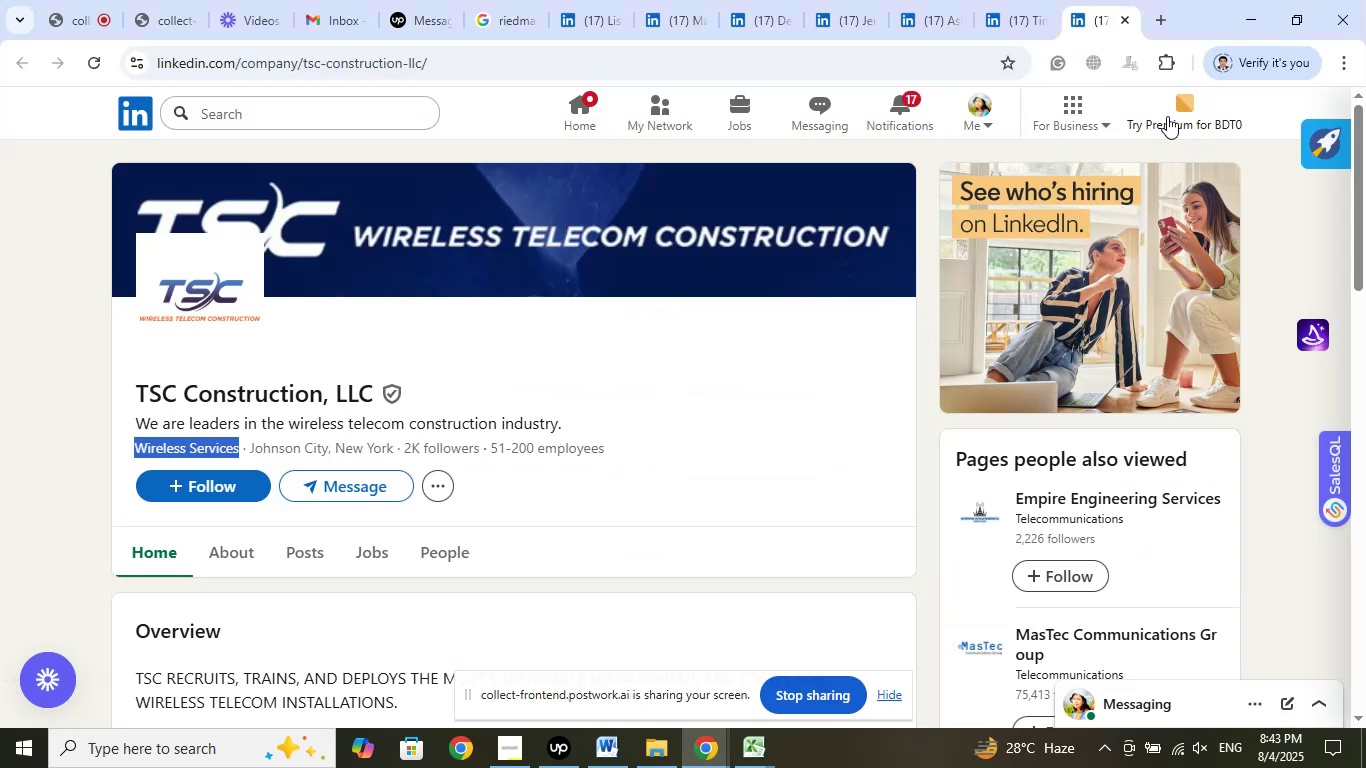 
left_click([1125, 14])
 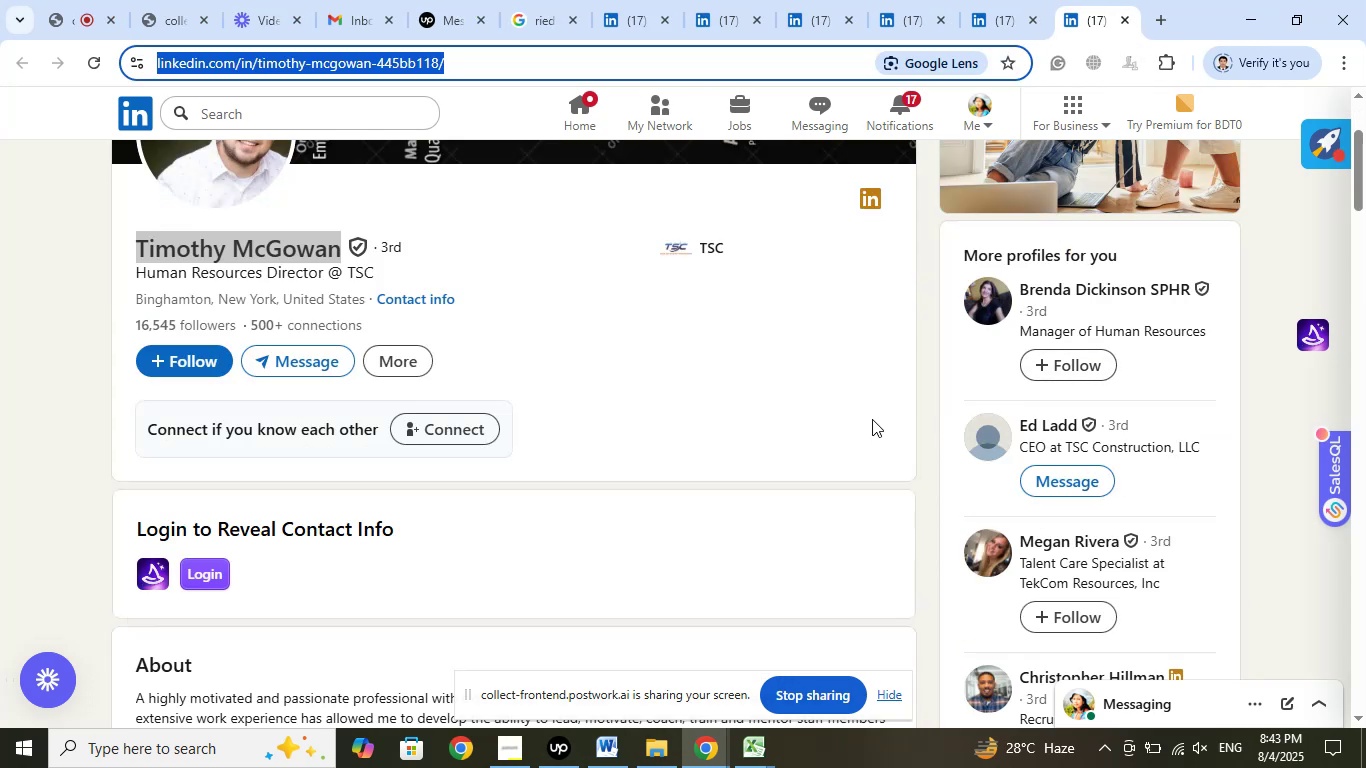 
wait(9.41)
 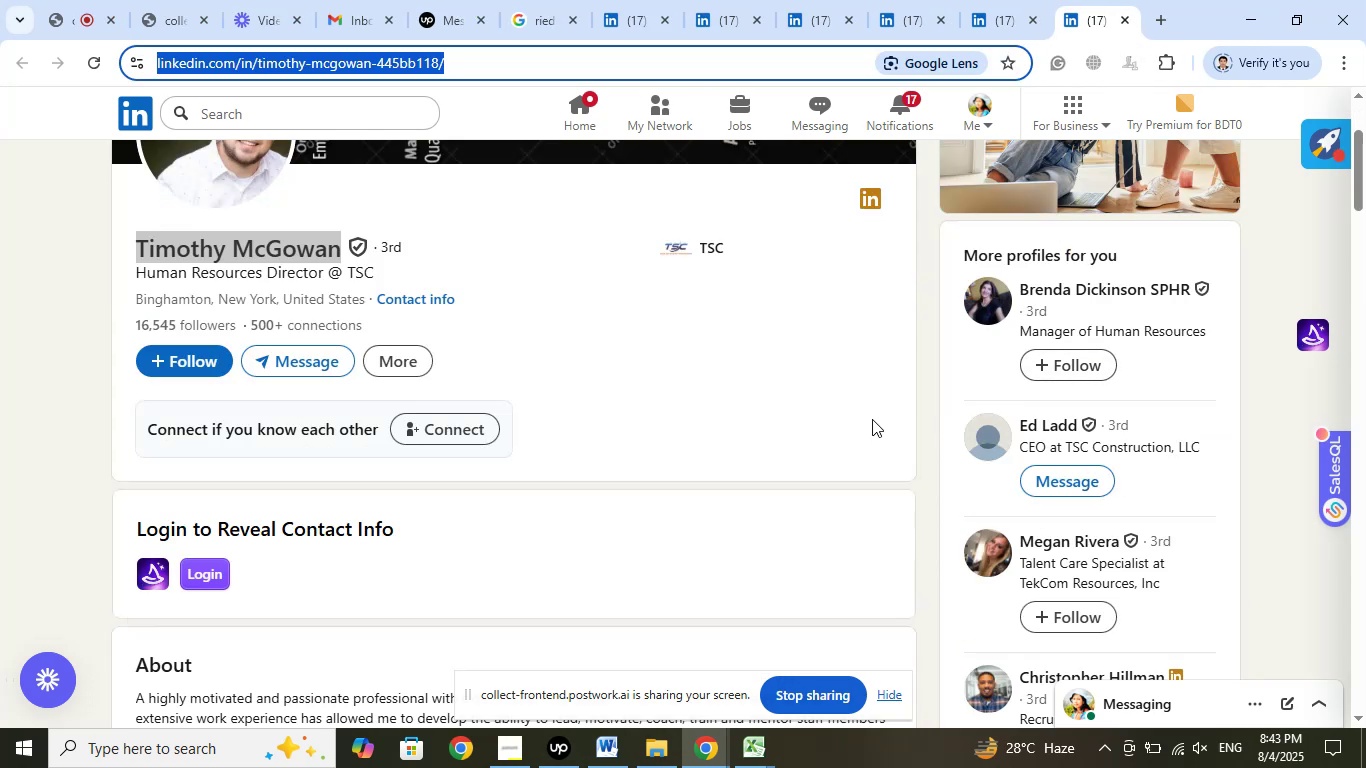 
scroll: coordinate [1205, 499], scroll_direction: down, amount: 1.0
 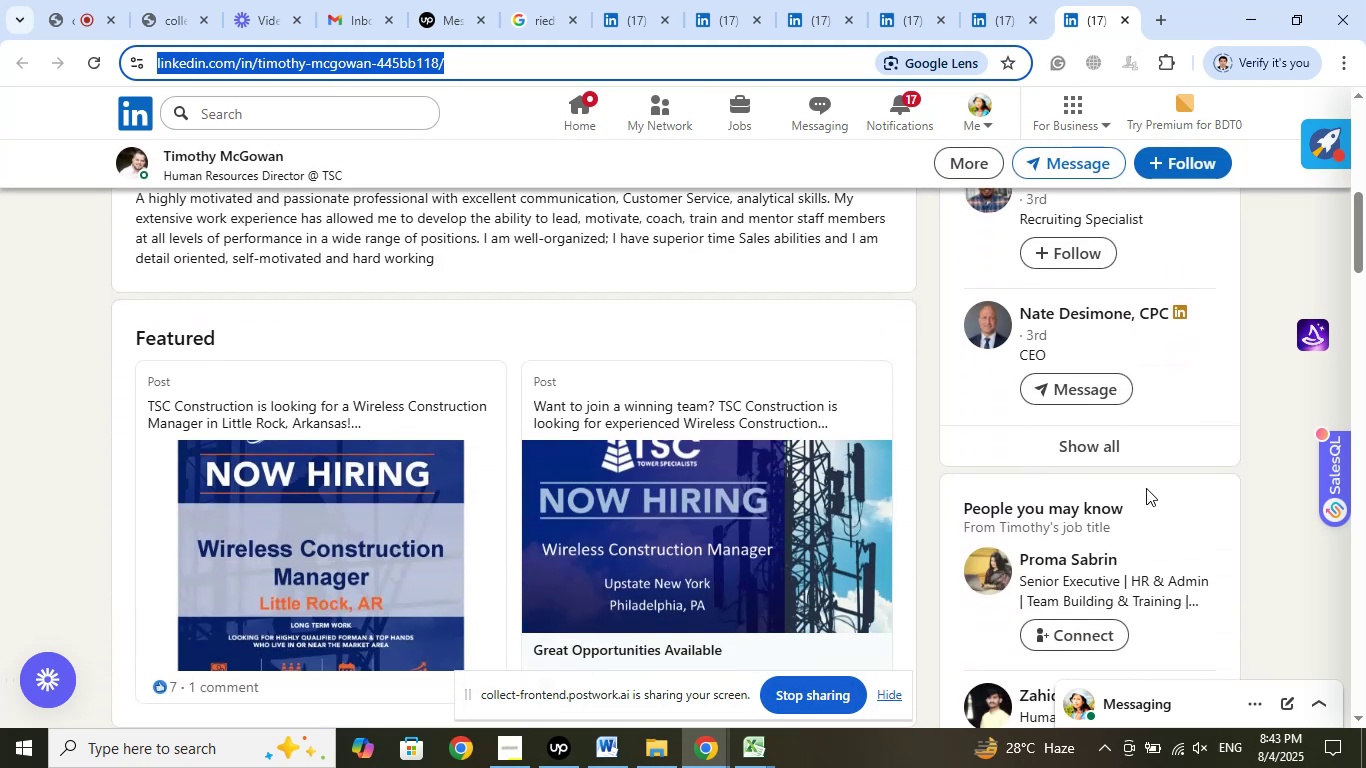 
left_click([1083, 453])
 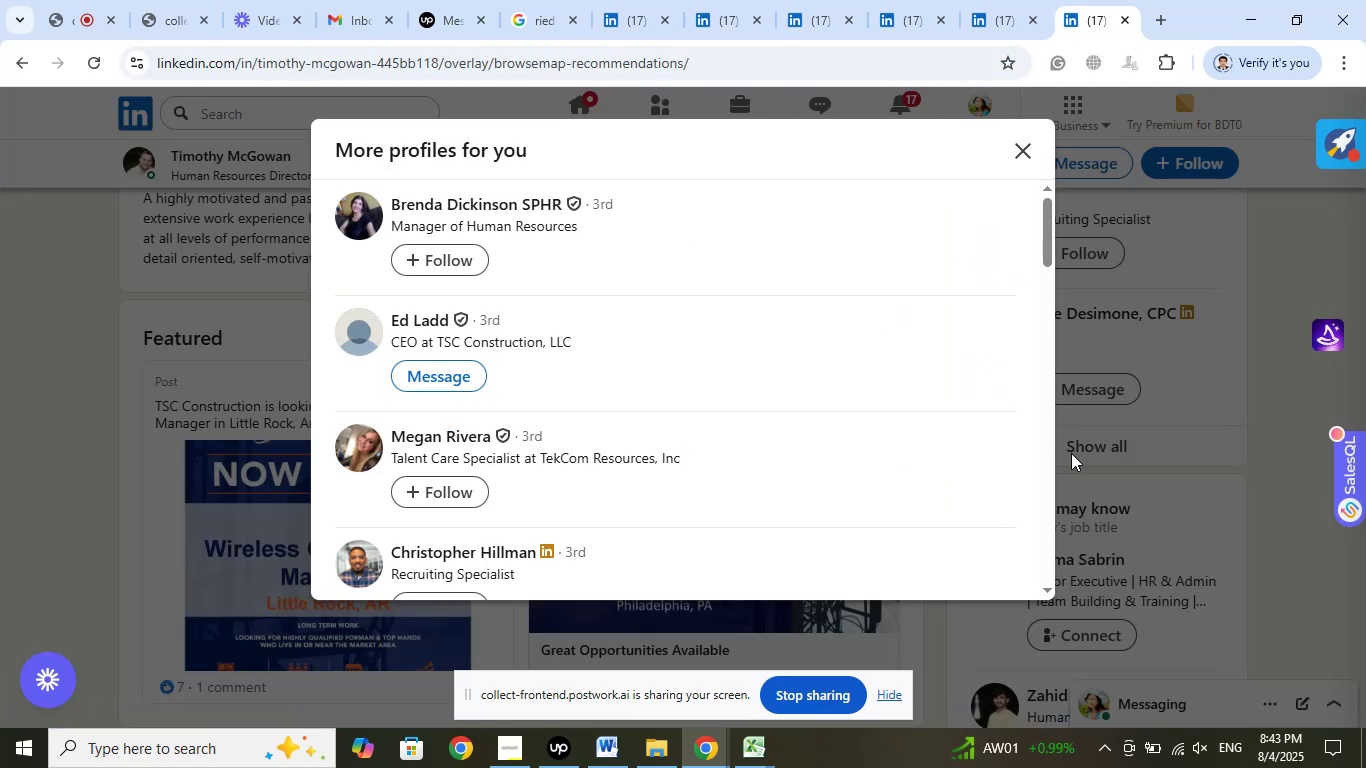 
right_click([527, 211])
 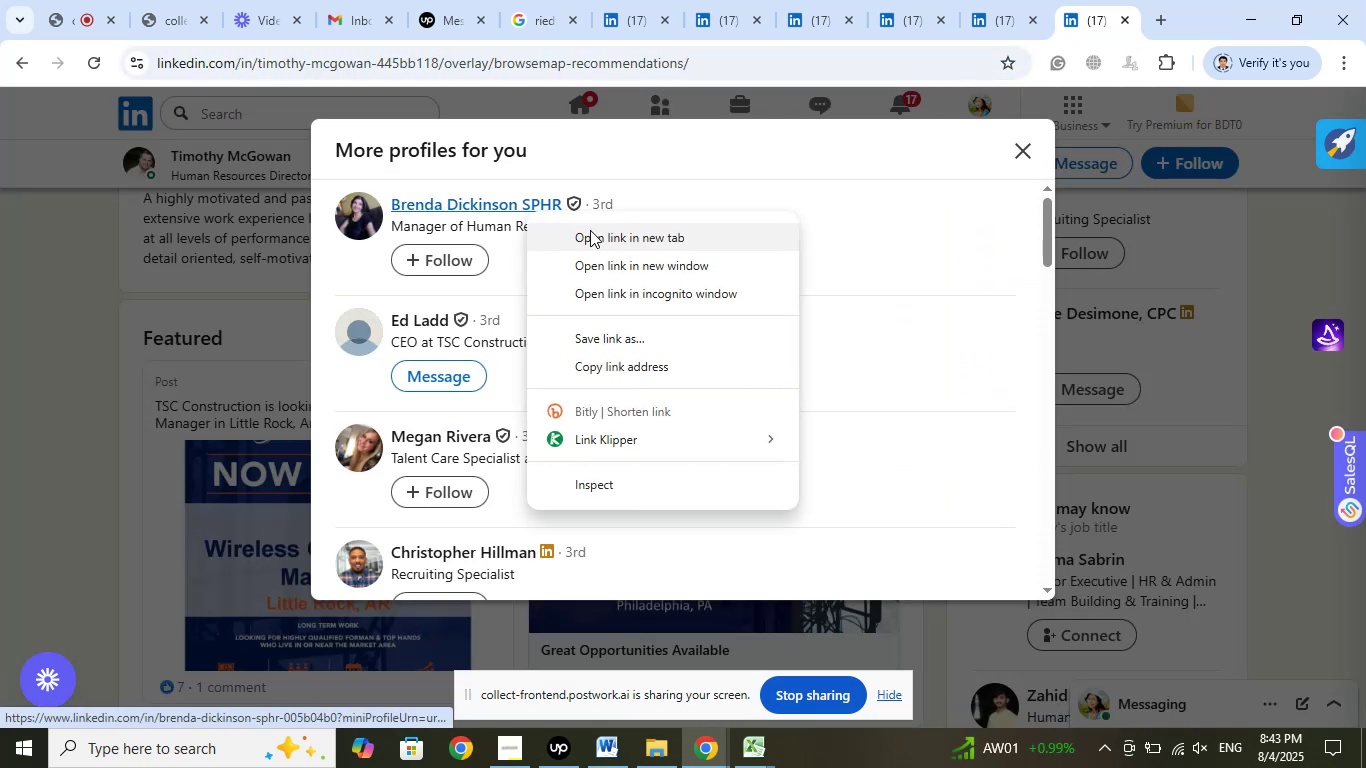 
left_click([592, 241])
 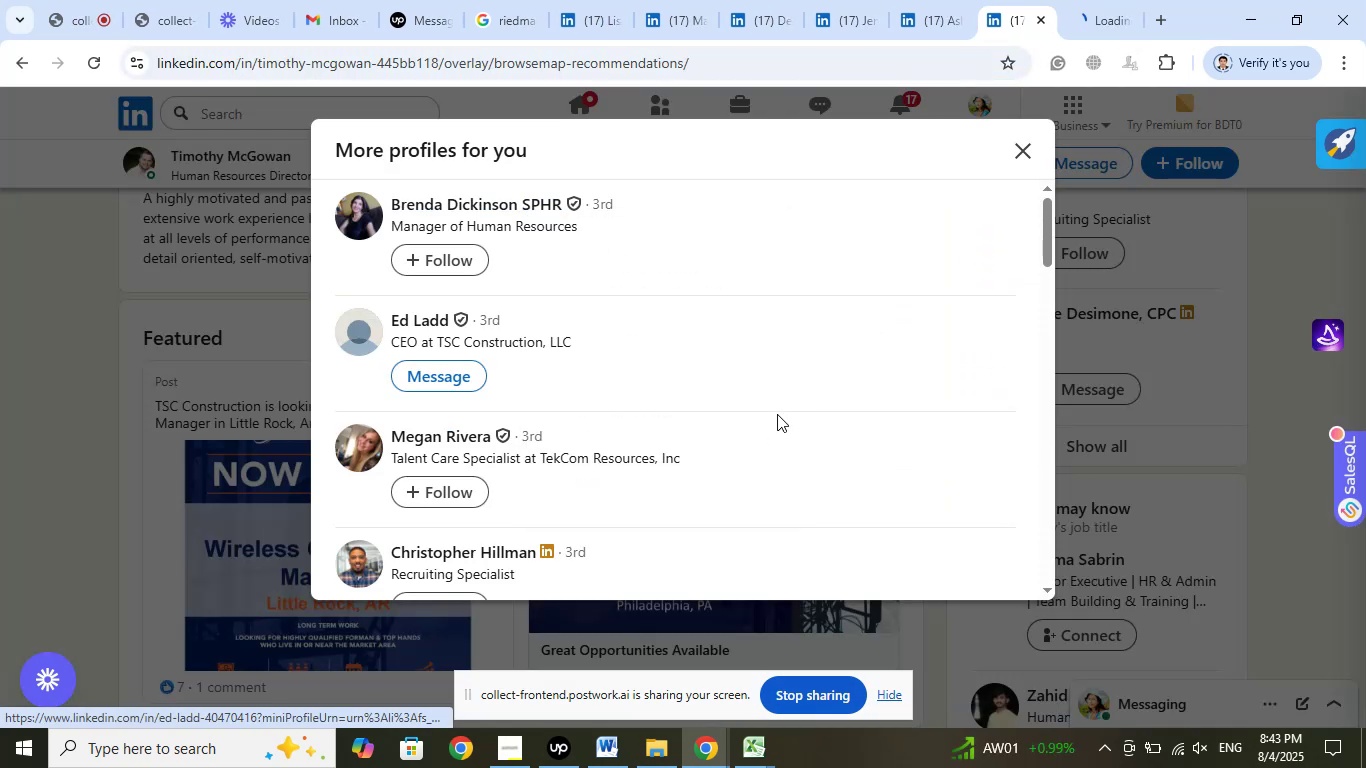 
scroll: coordinate [780, 403], scroll_direction: down, amount: 5.0
 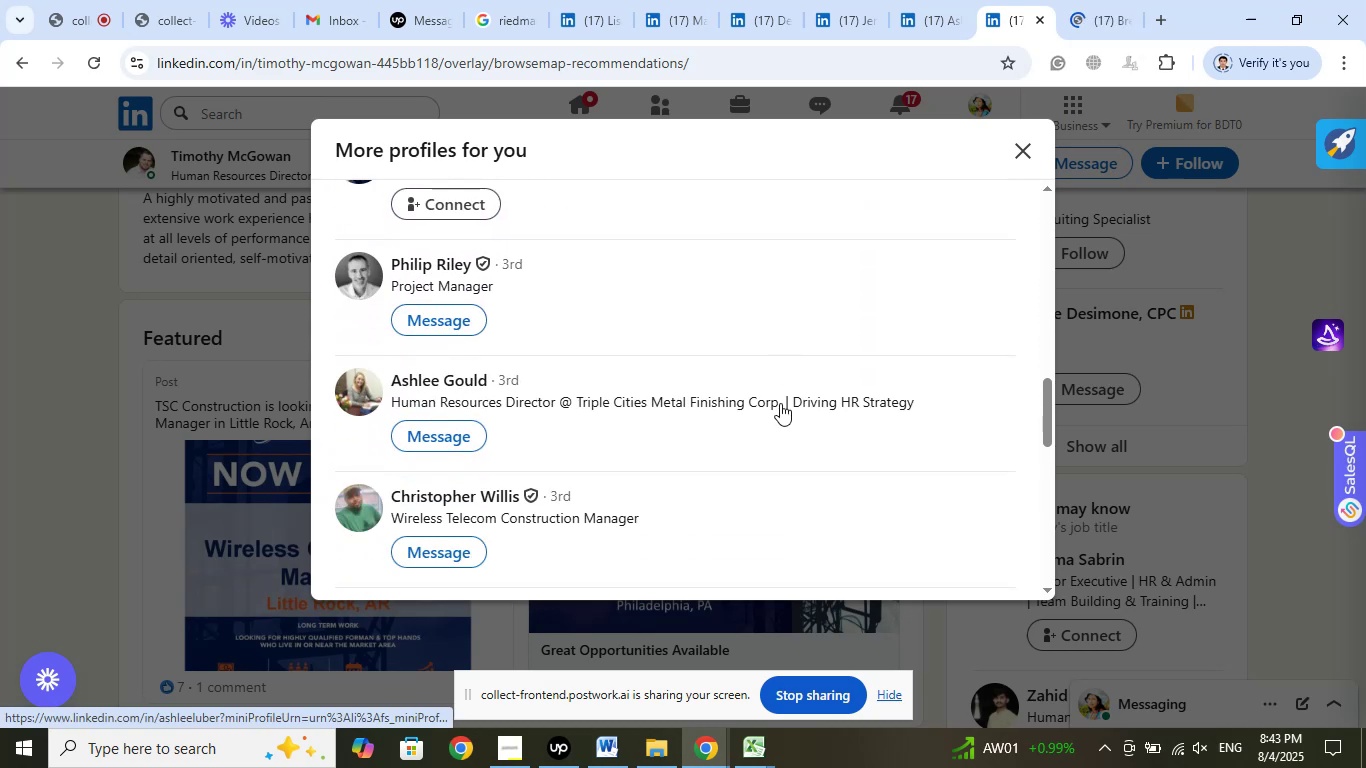 
scroll: coordinate [780, 403], scroll_direction: down, amount: 2.0
 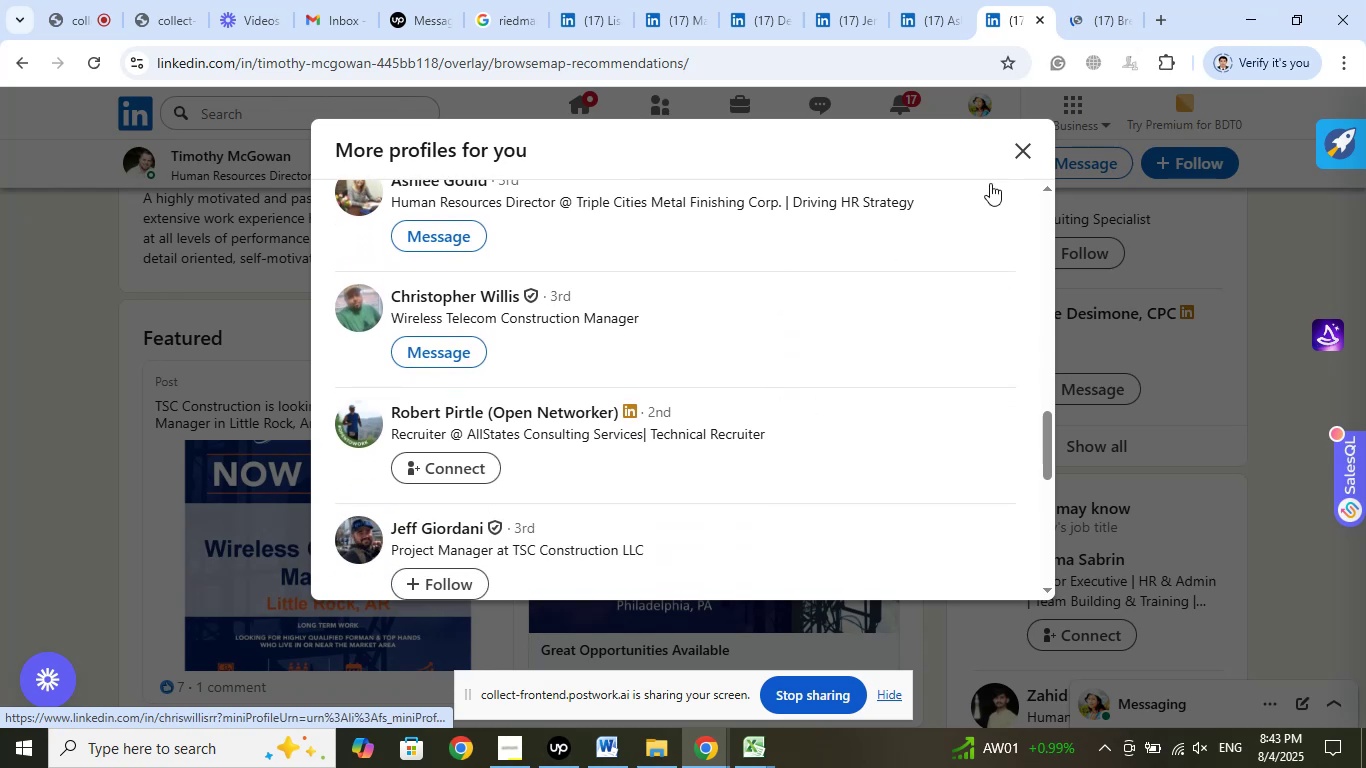 
left_click([1107, 4])
 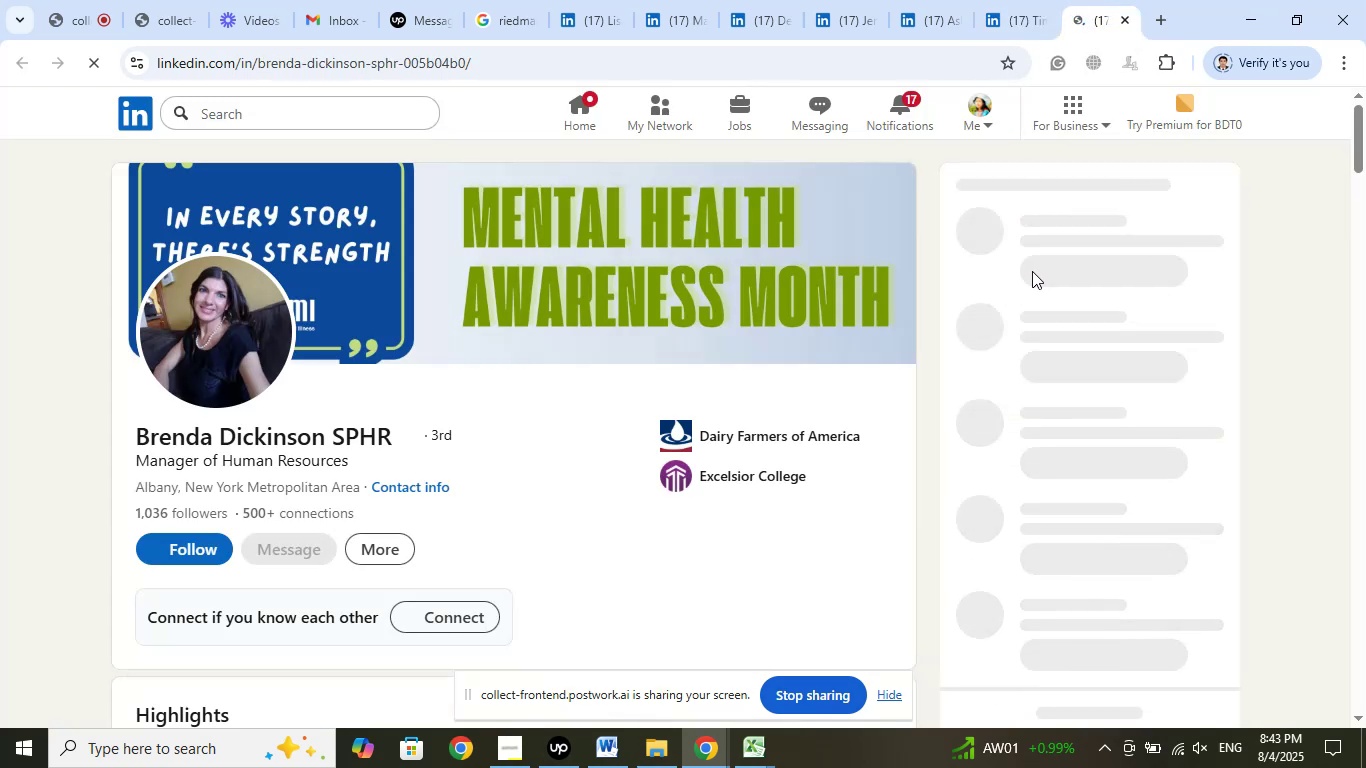 
wait(6.75)
 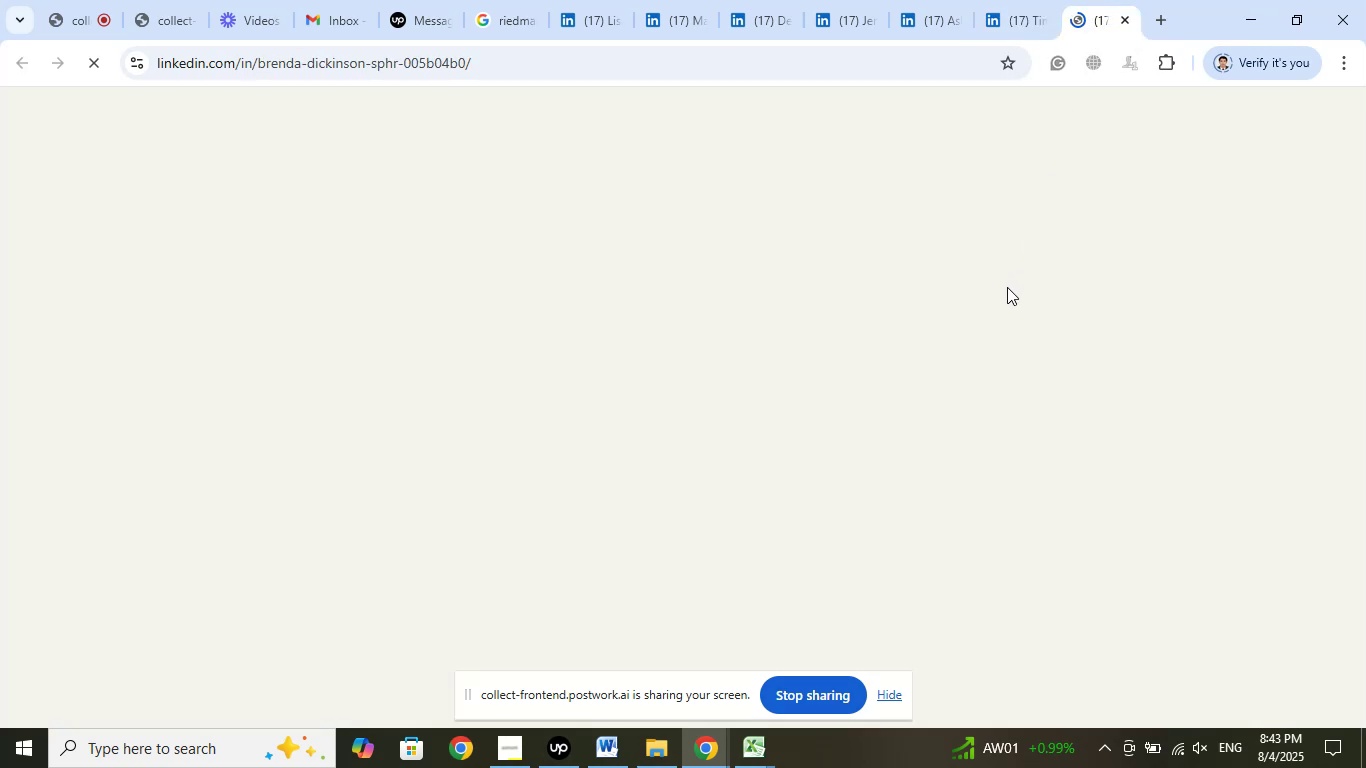 
left_click([784, 432])
 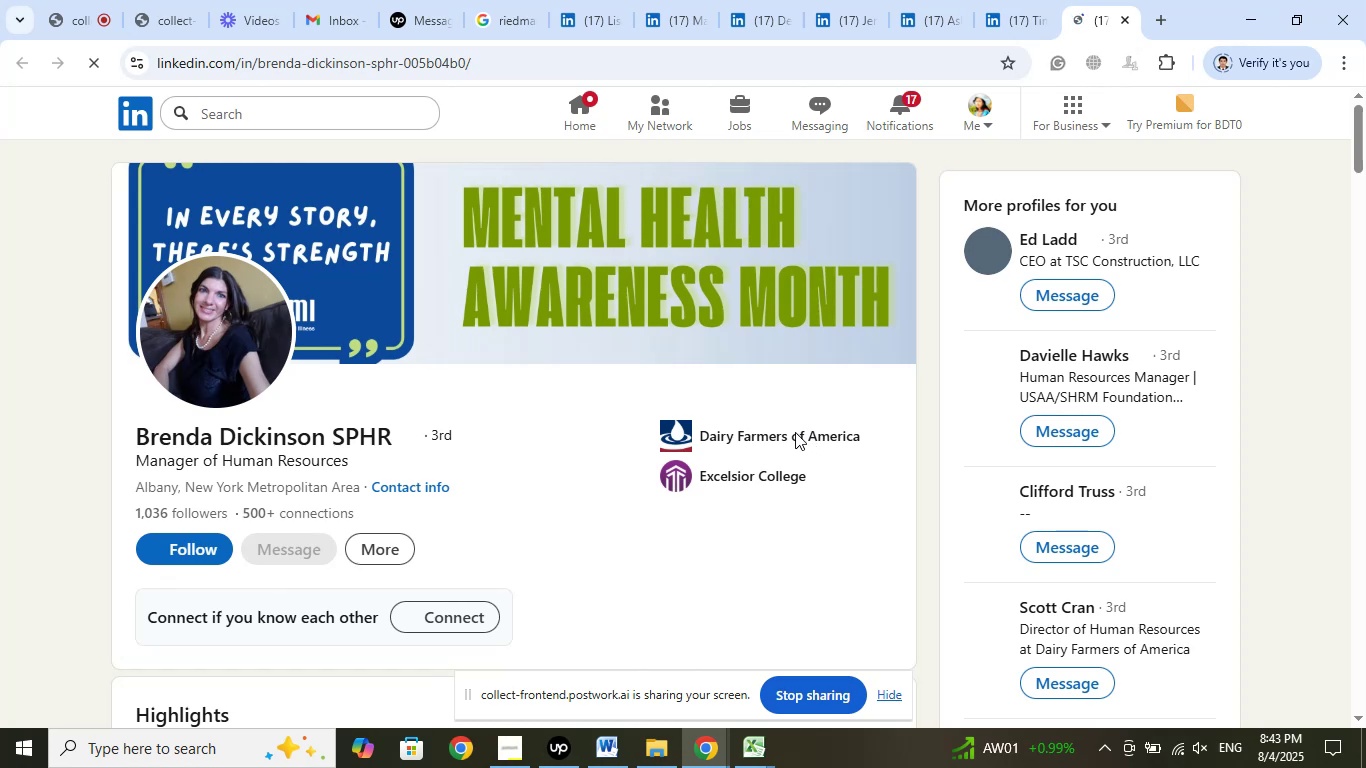 
scroll: coordinate [655, 439], scroll_direction: up, amount: 2.0
 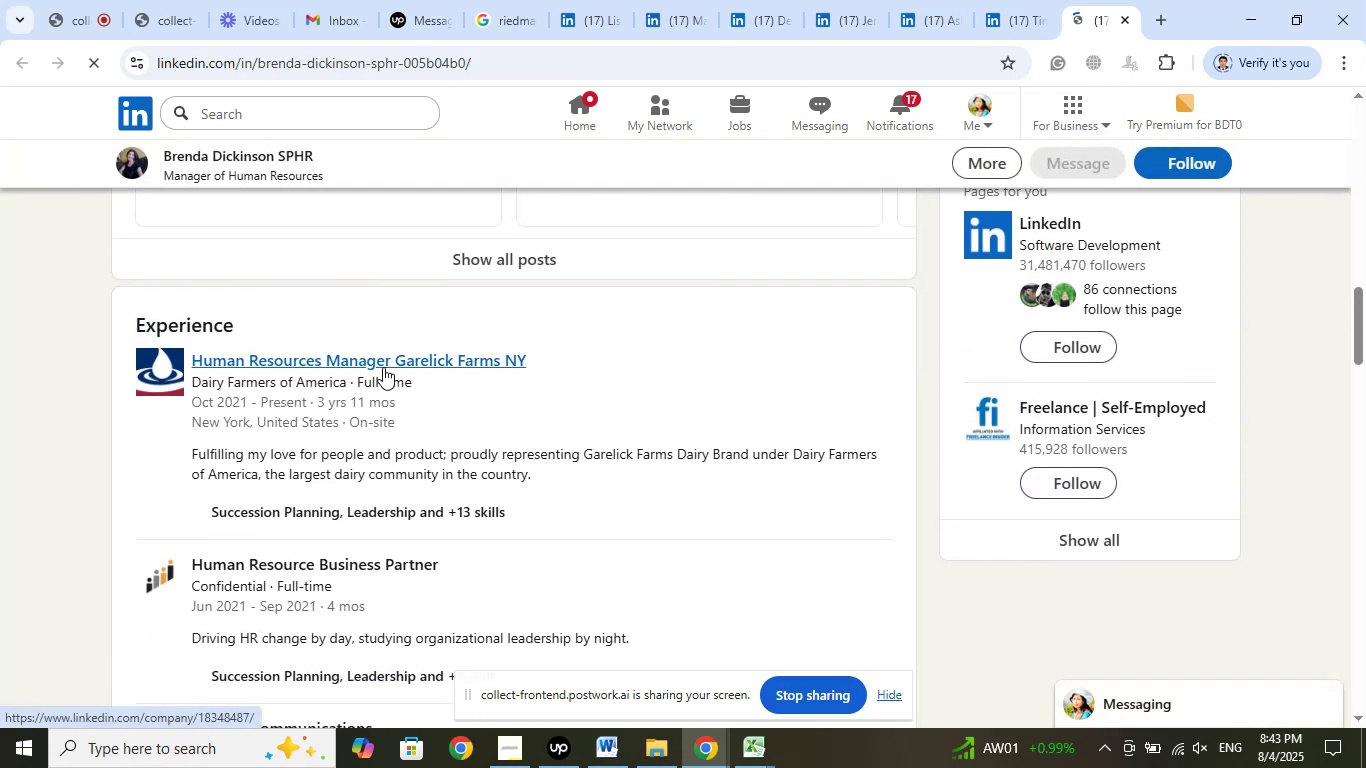 
right_click([335, 367])
 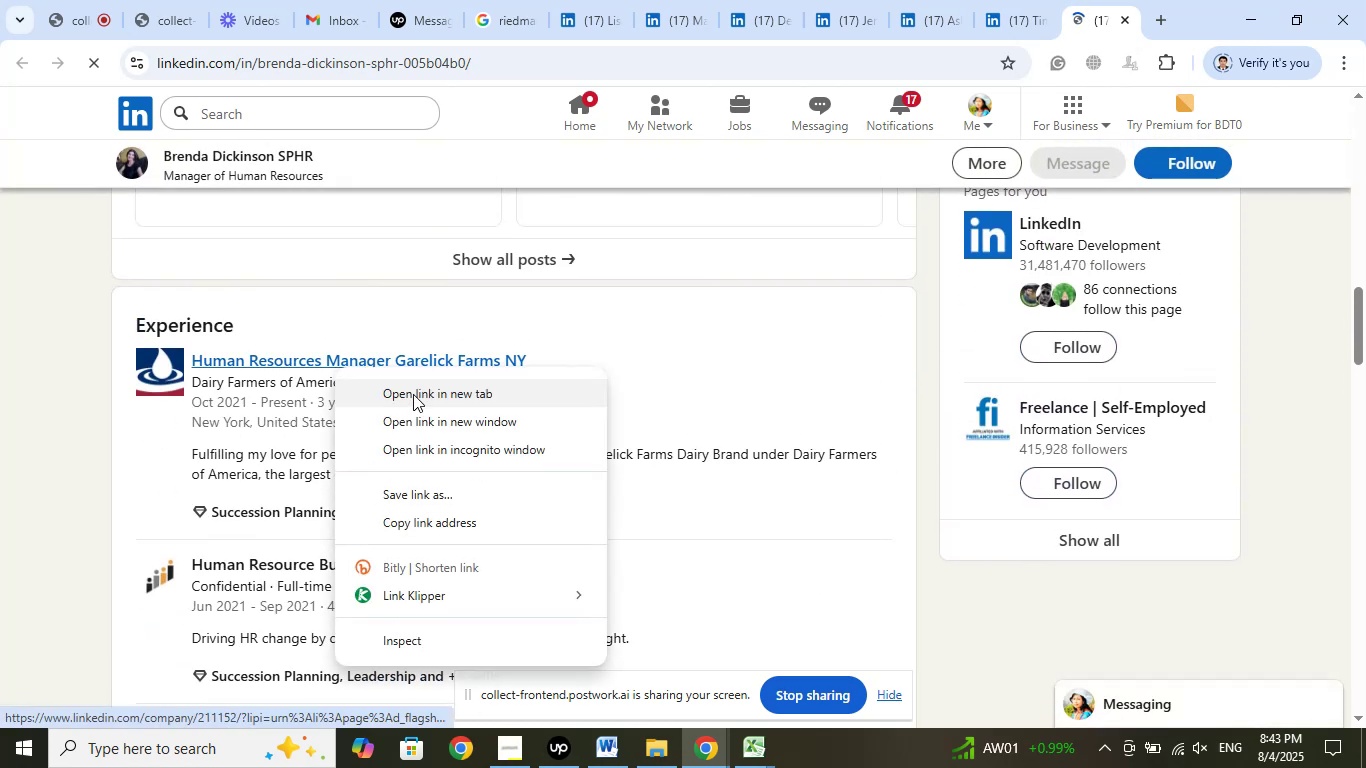 
left_click([421, 394])
 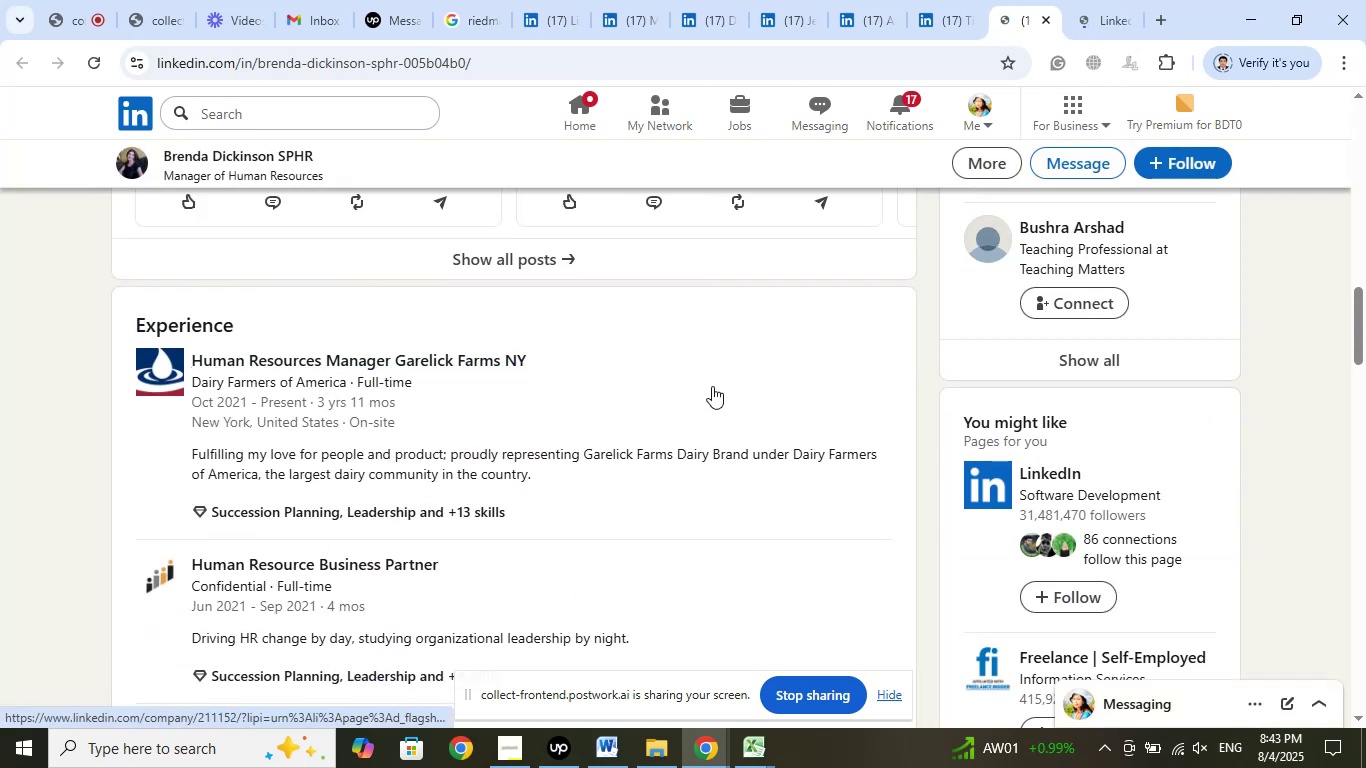 
left_click([1098, 19])
 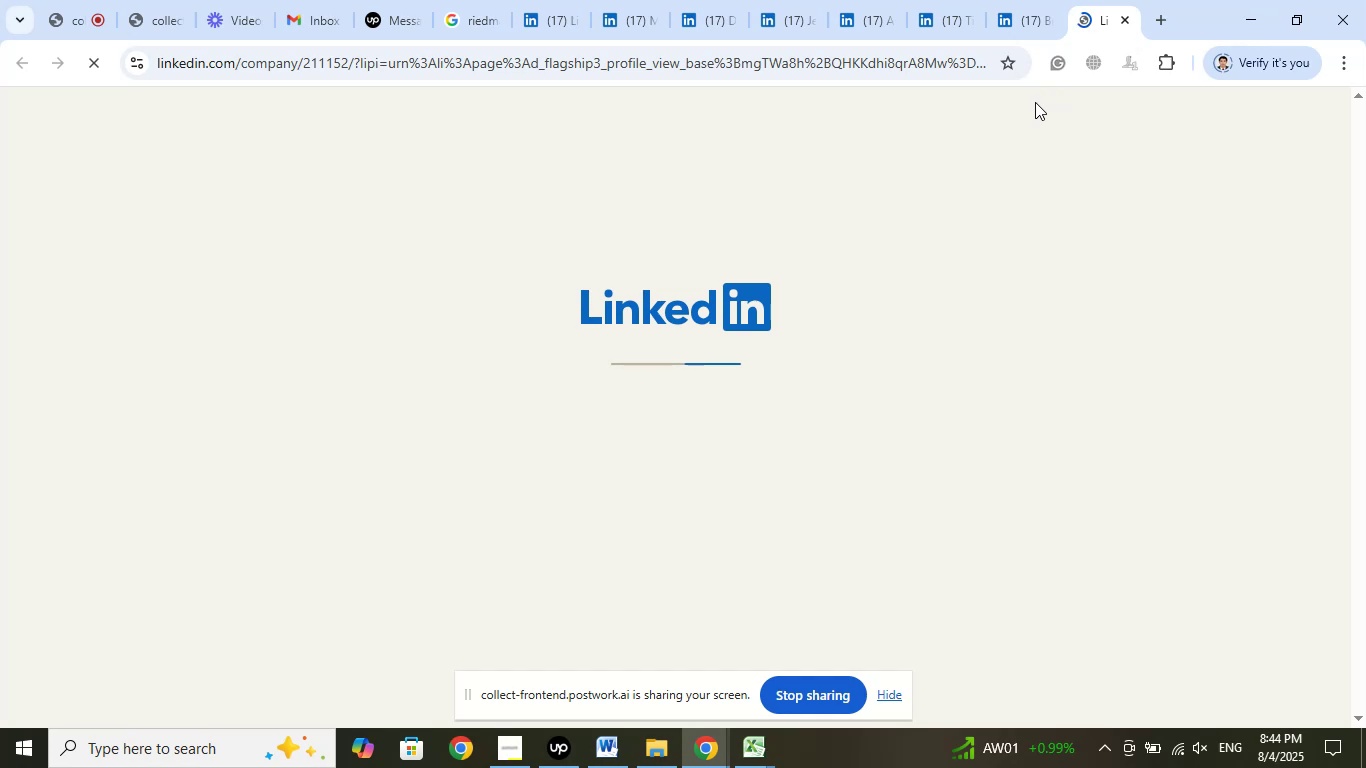 
wait(5.51)
 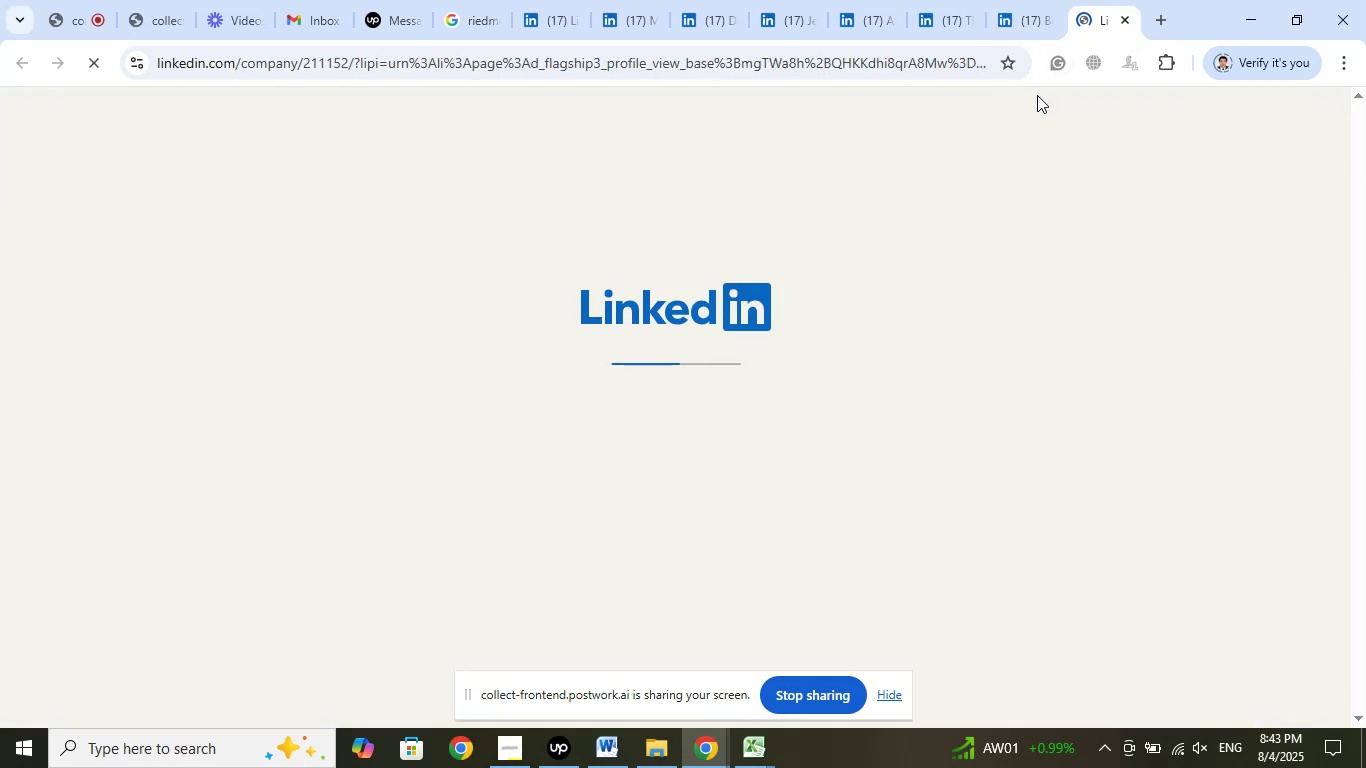 
mouse_move([935, 226])
 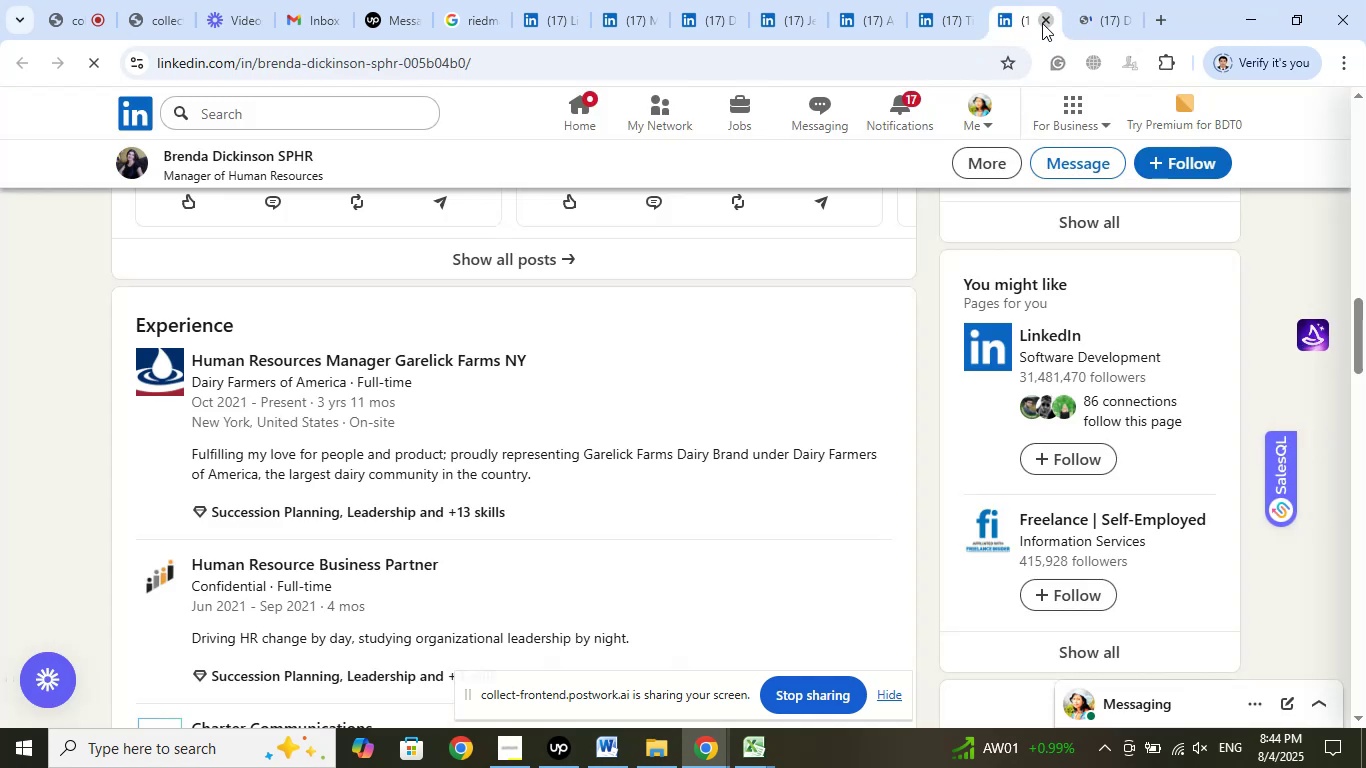 
left_click([1042, 23])
 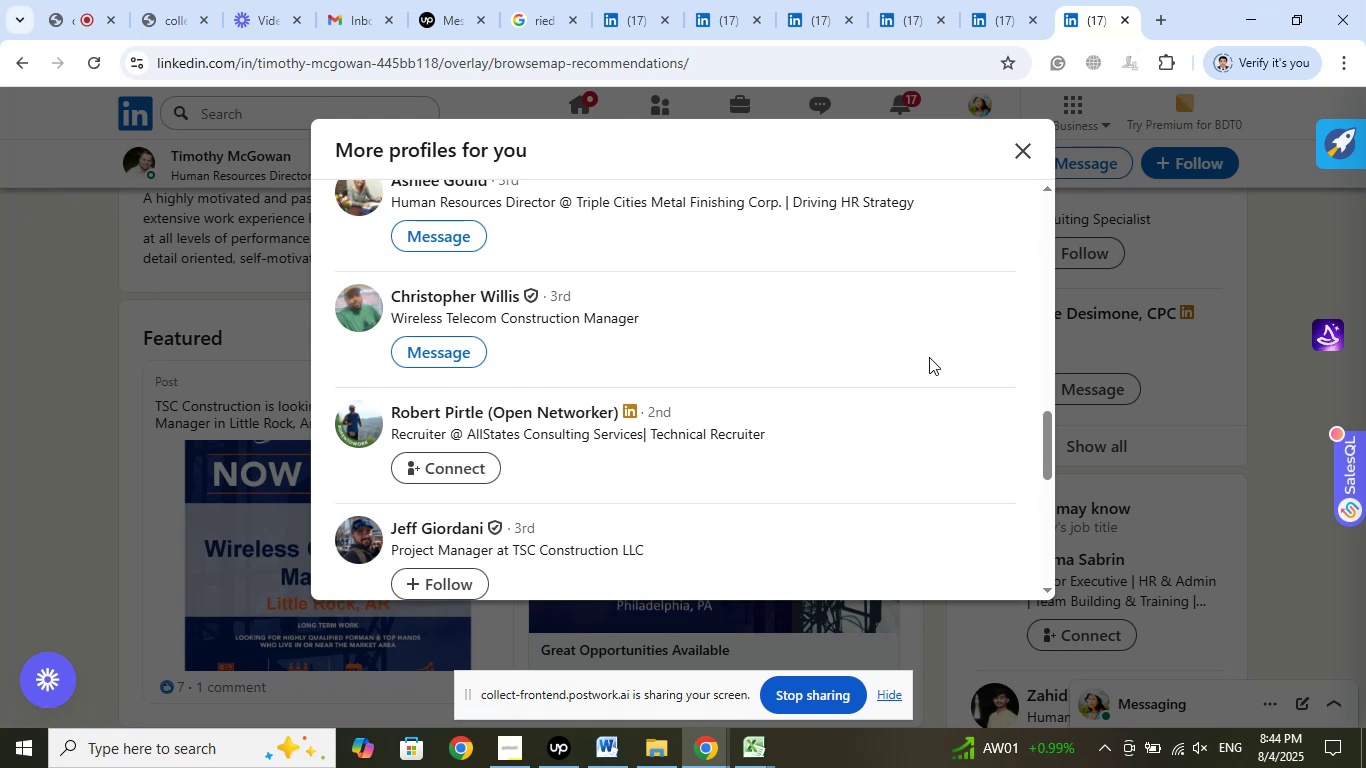 
wait(7.74)
 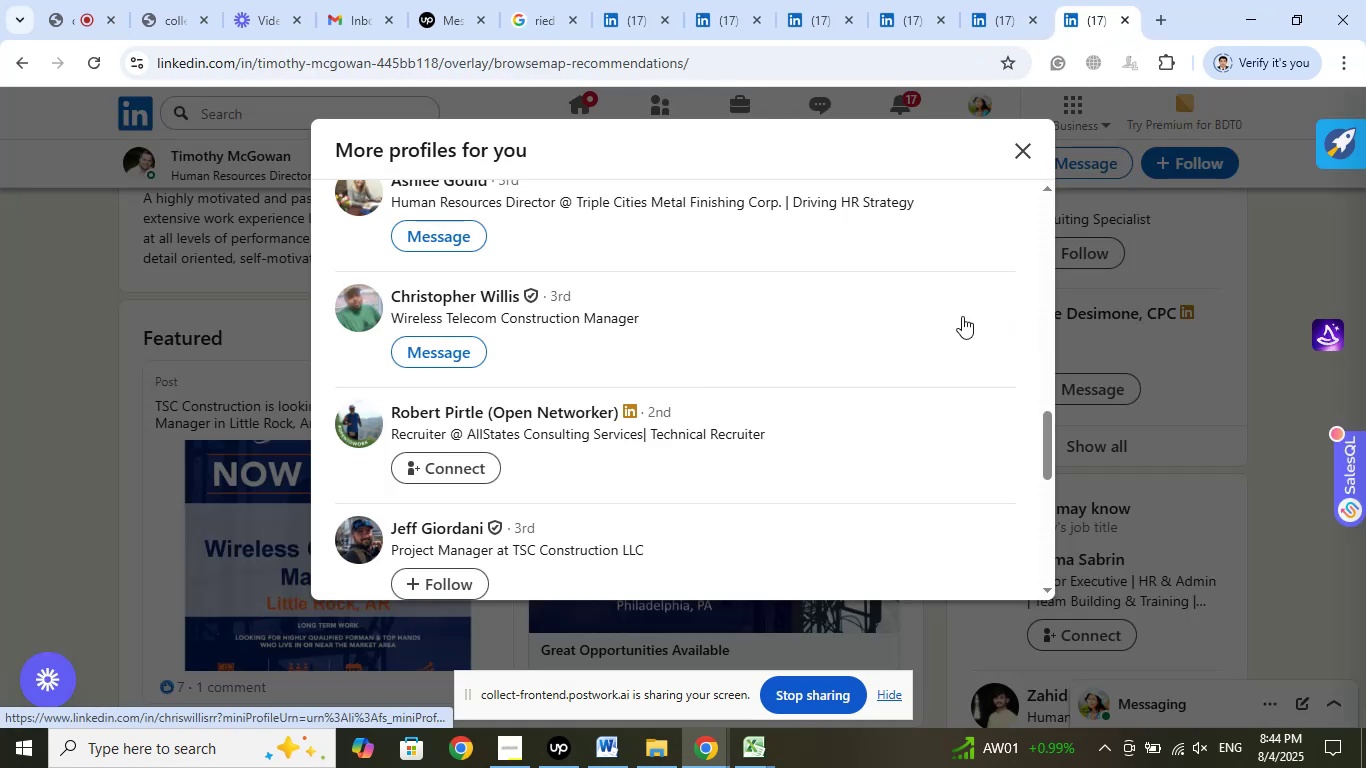 
scroll: coordinate [929, 357], scroll_direction: up, amount: 1.0
 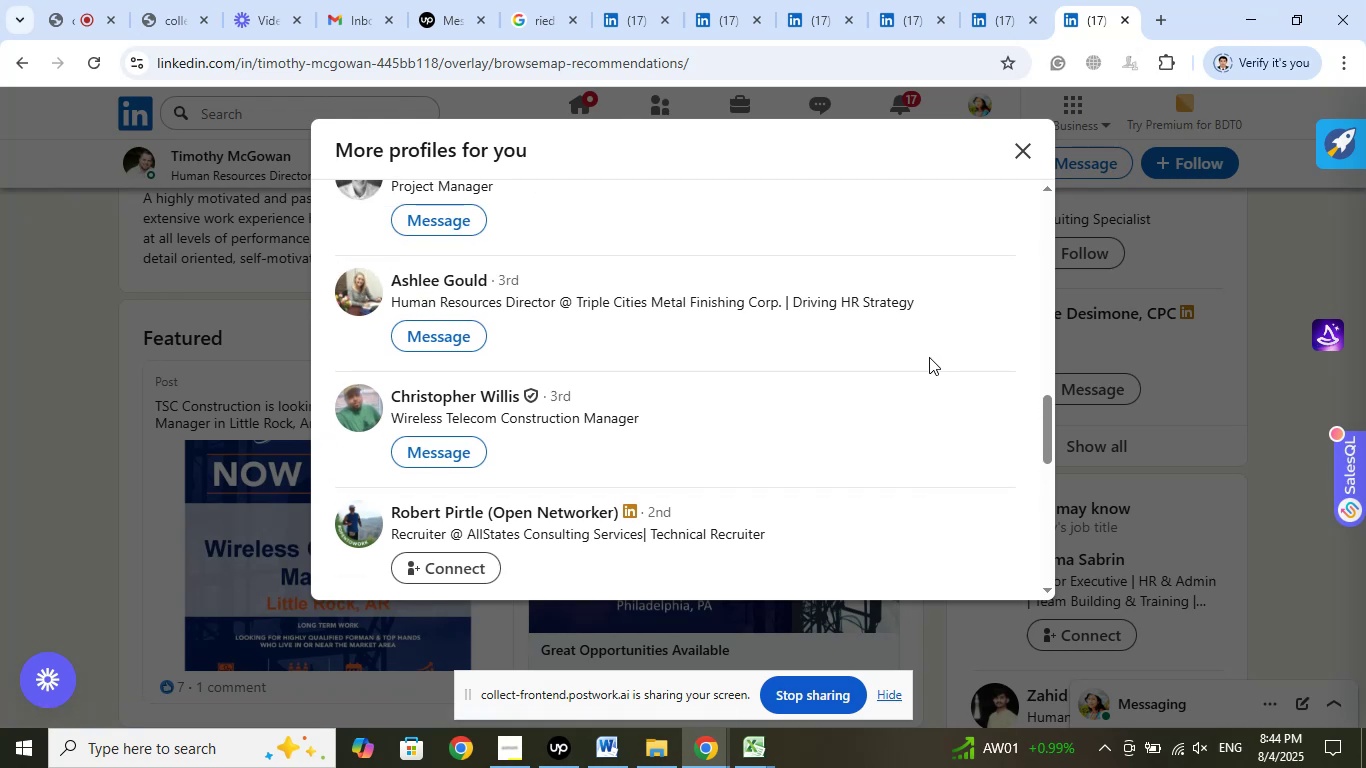 
wait(5.06)
 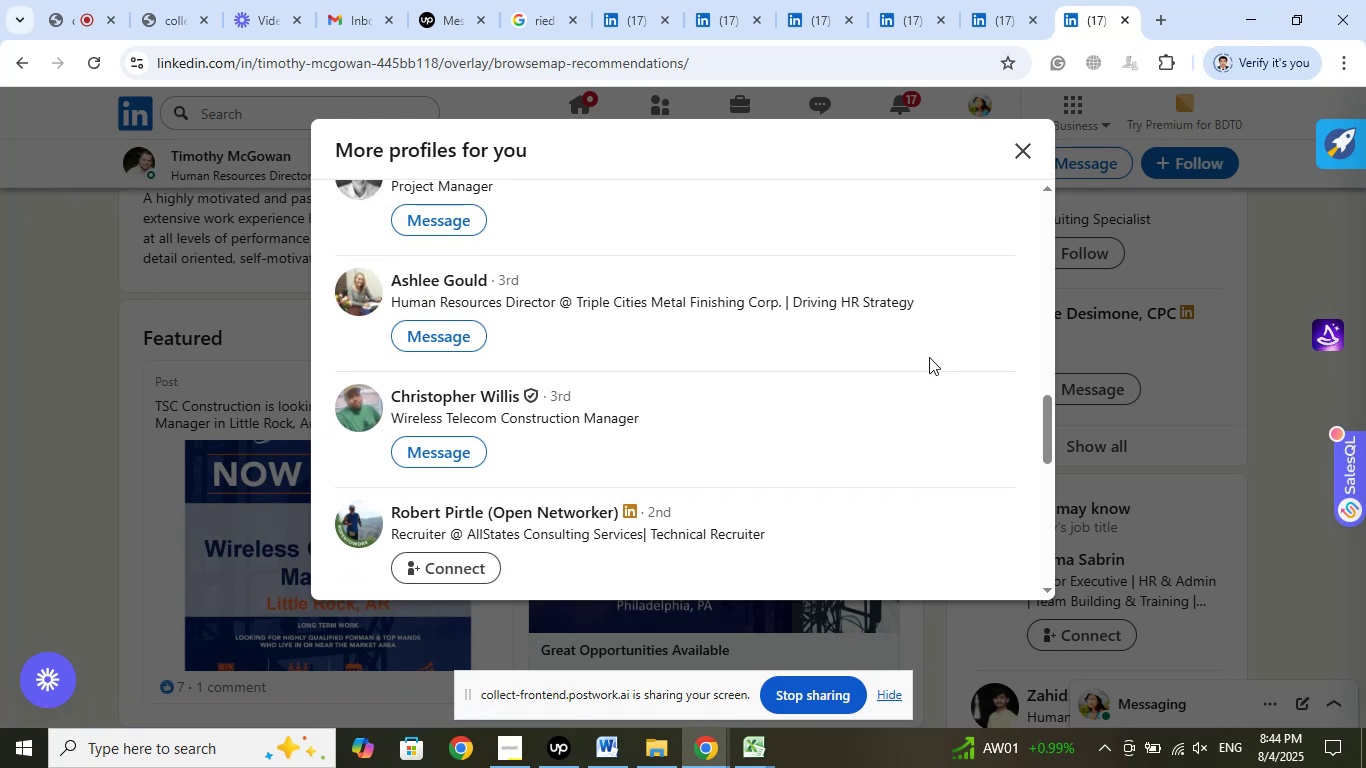 
scroll: coordinate [929, 357], scroll_direction: down, amount: 4.0
 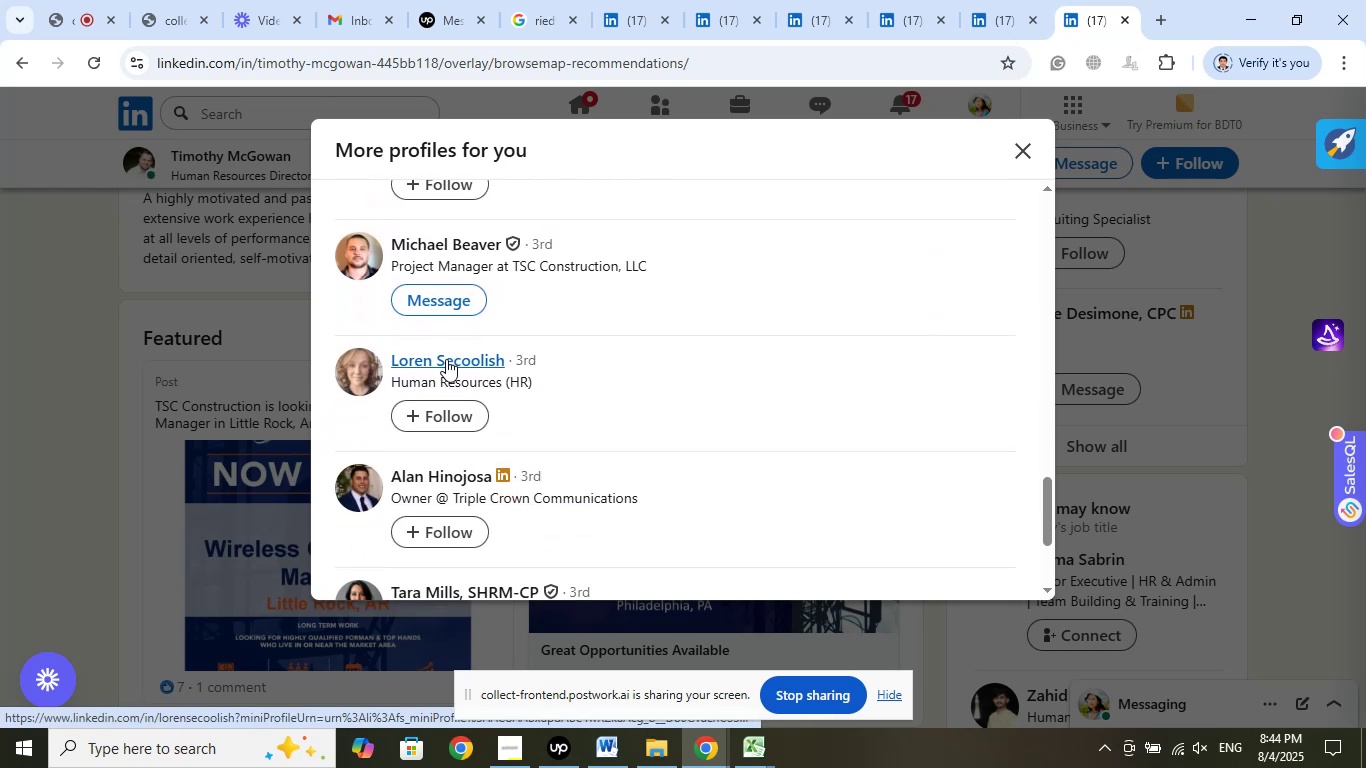 
left_click([539, 386])
 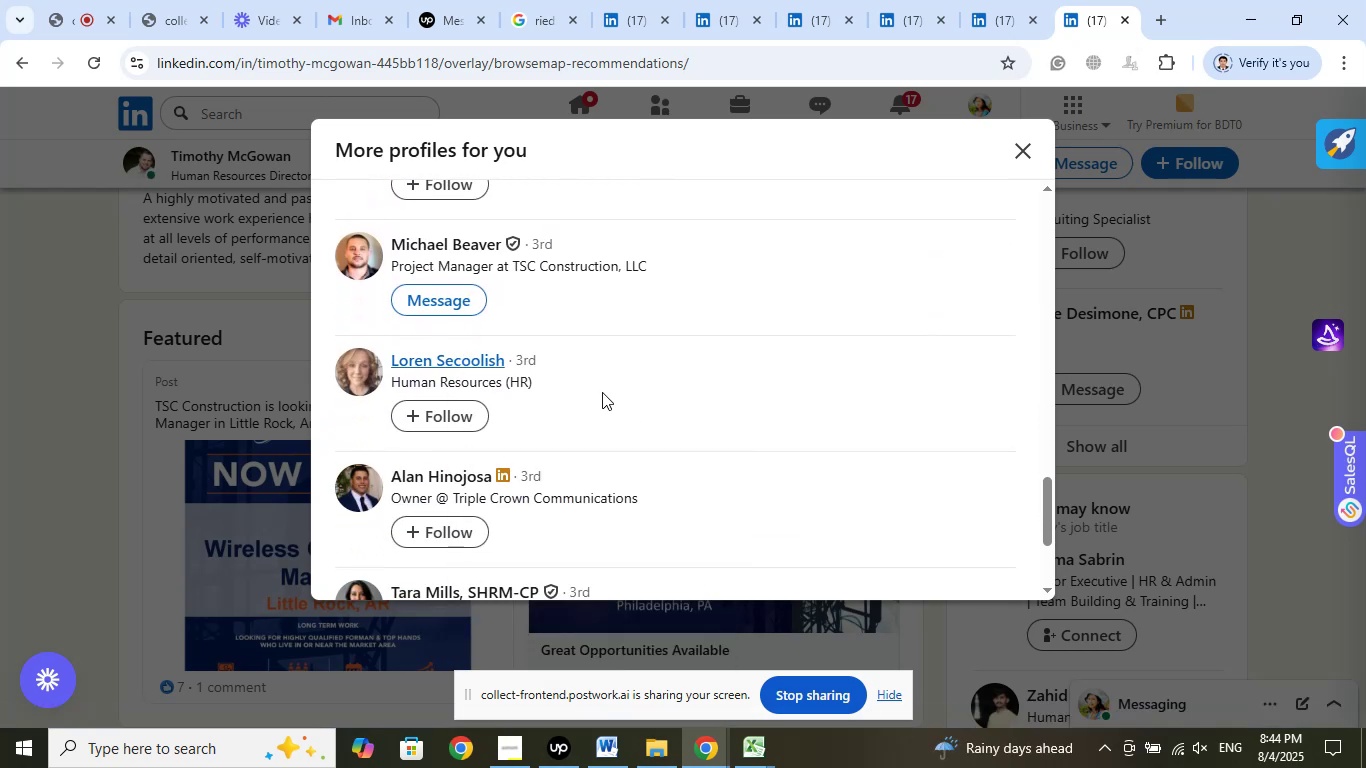 
scroll: coordinate [786, 413], scroll_direction: down, amount: 4.0
 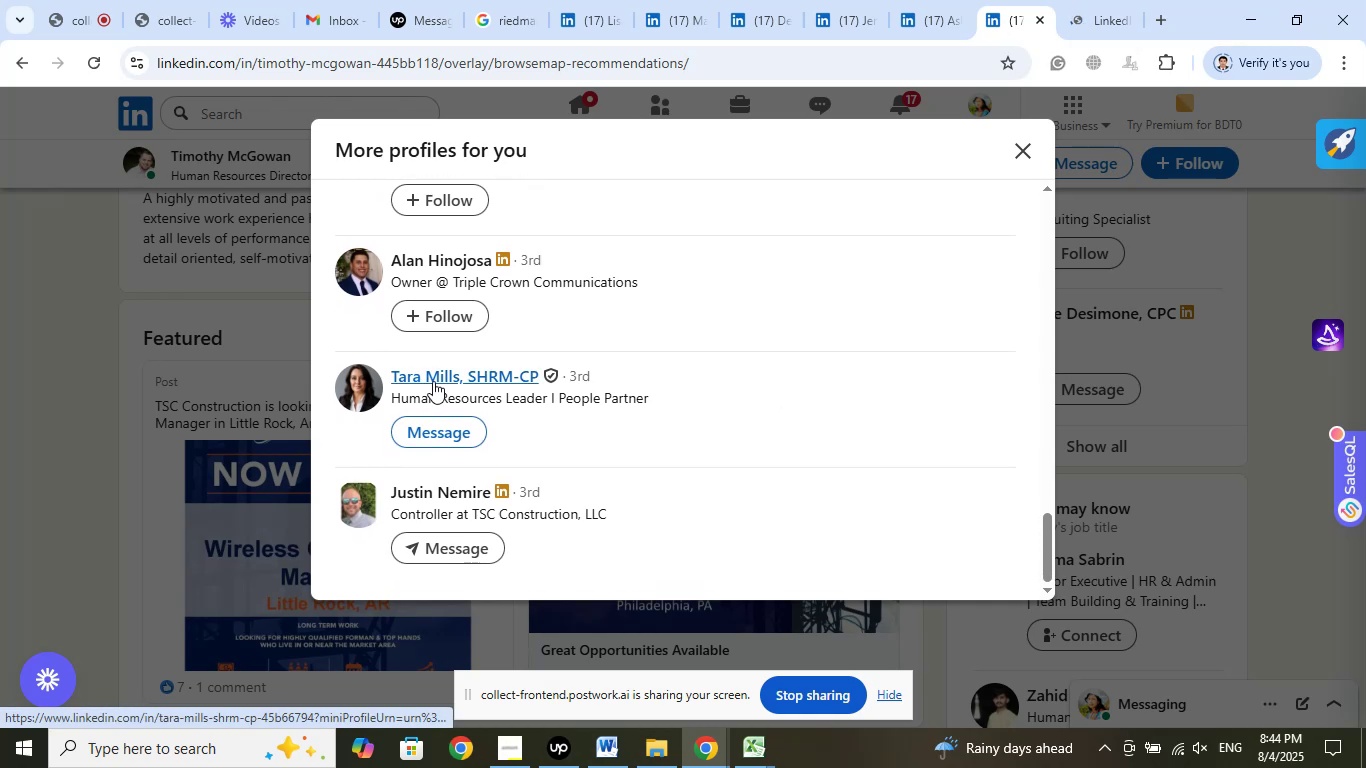 
right_click([449, 375])
 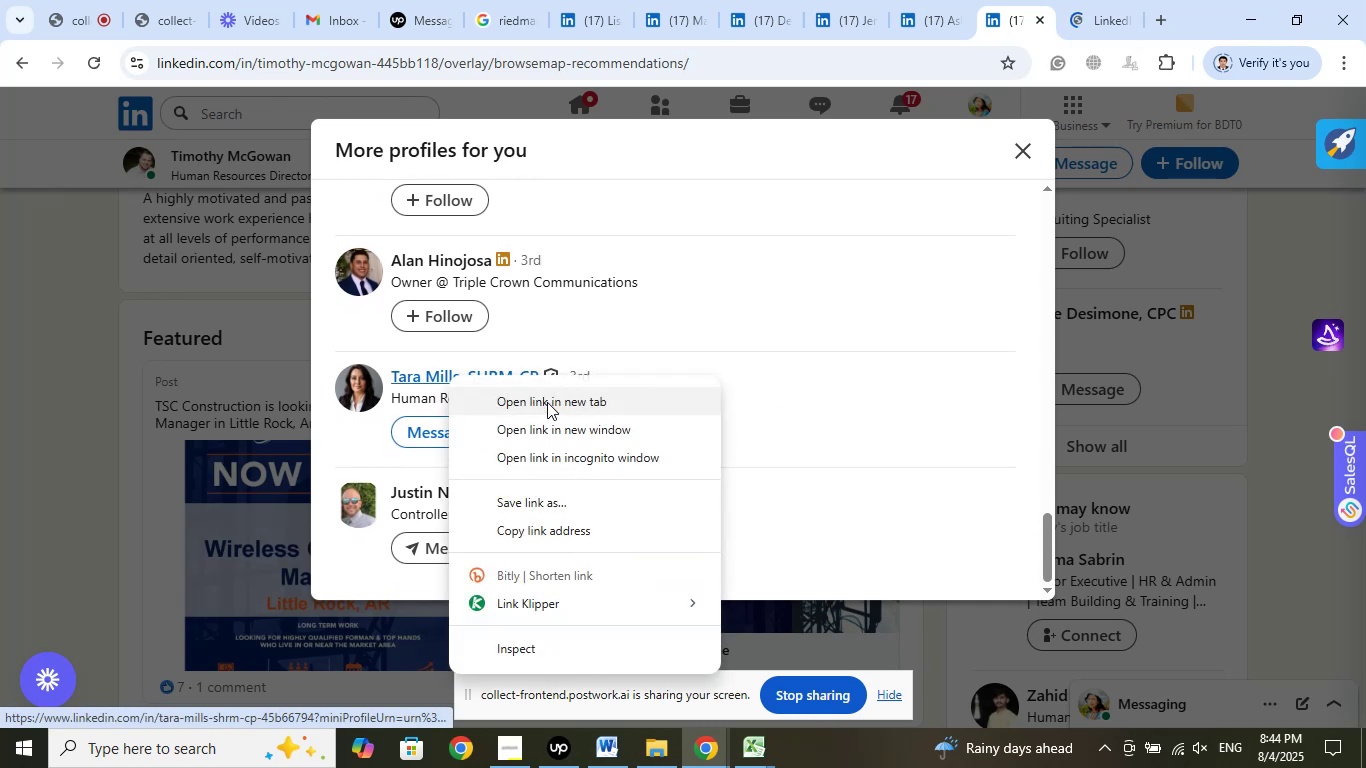 
left_click([549, 408])
 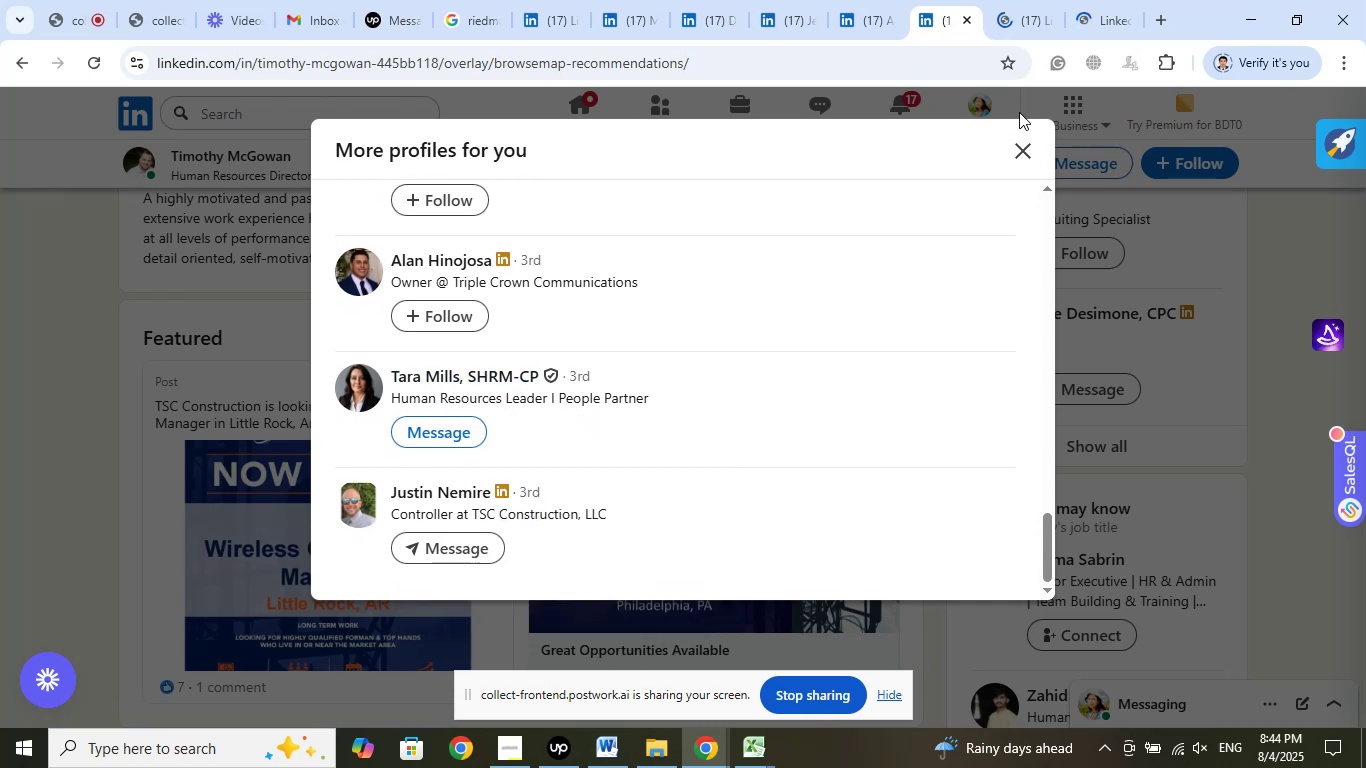 
left_click([964, 24])
 